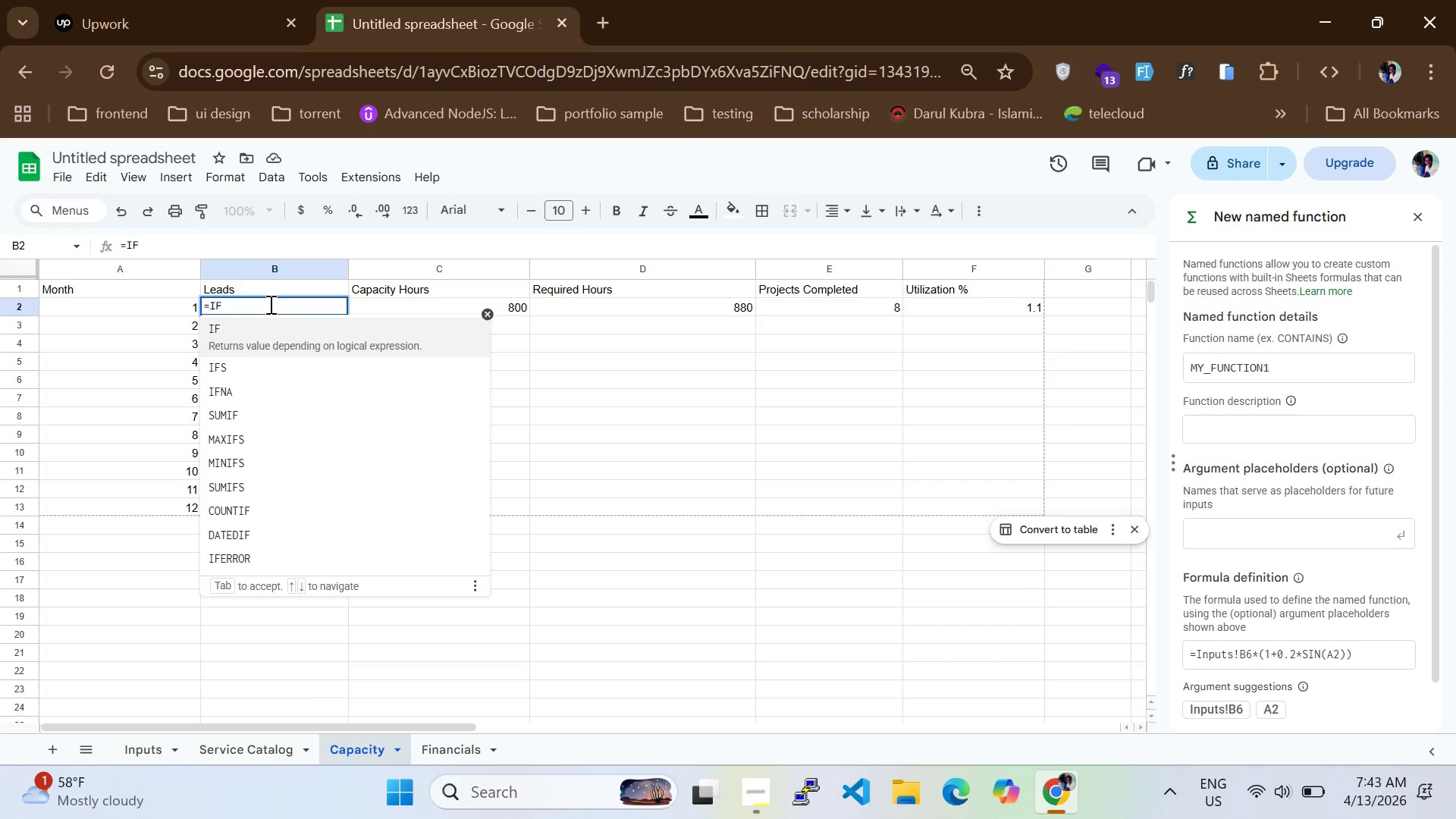 
key(Enter)
 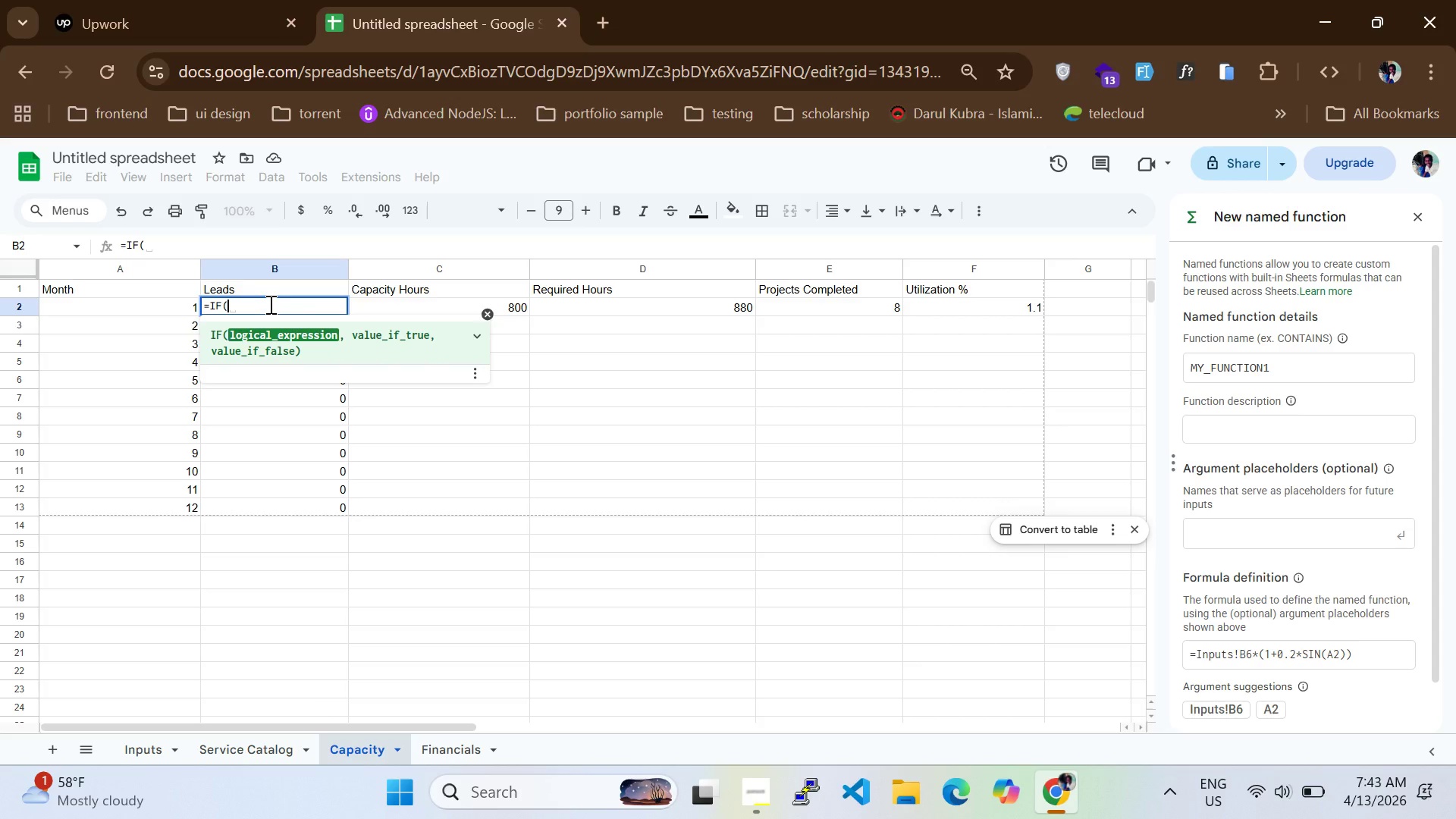 
type(A2="","",Inputs!B6*)
 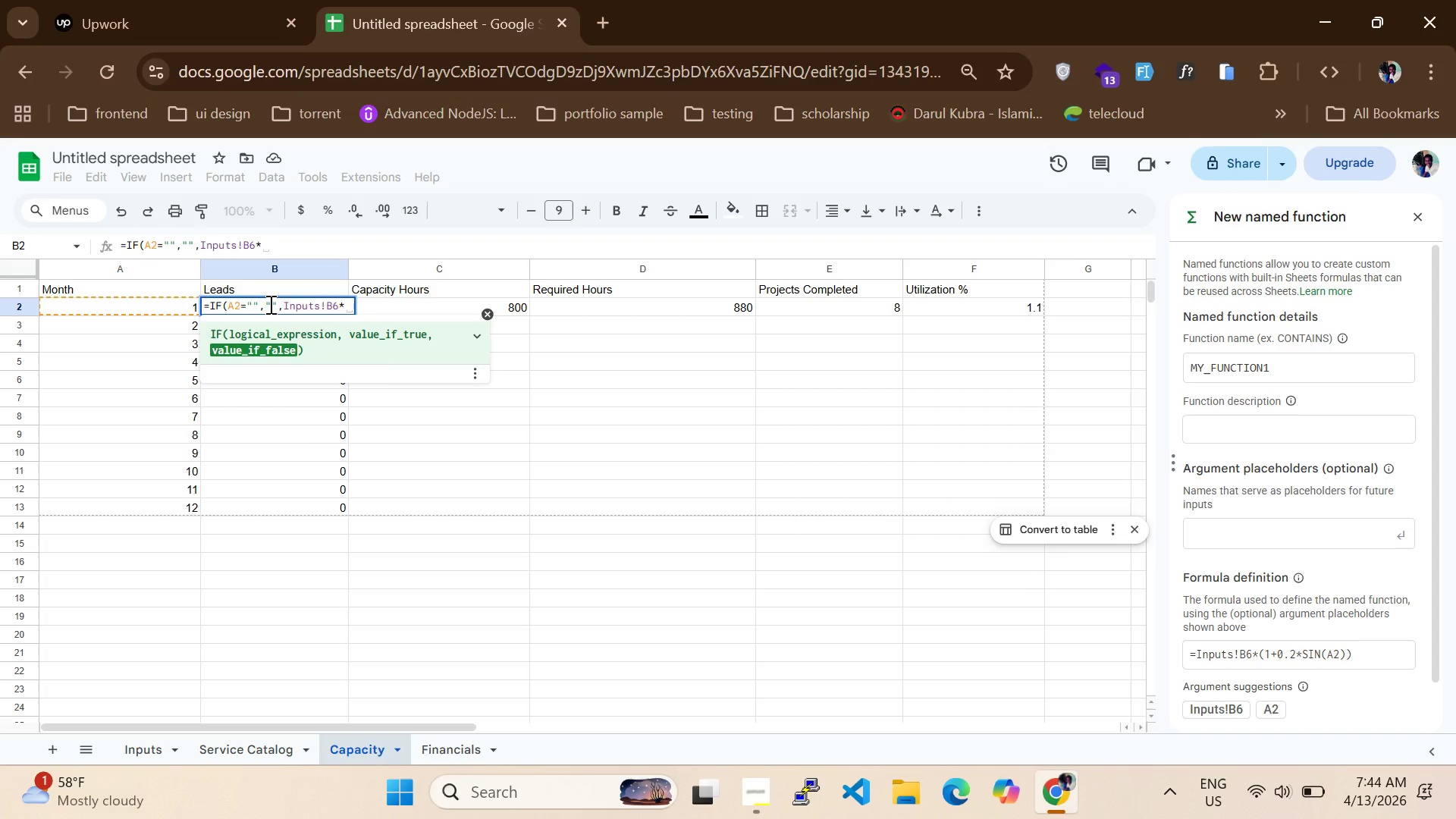 
type((1+0.2*SIN(2*PI())
 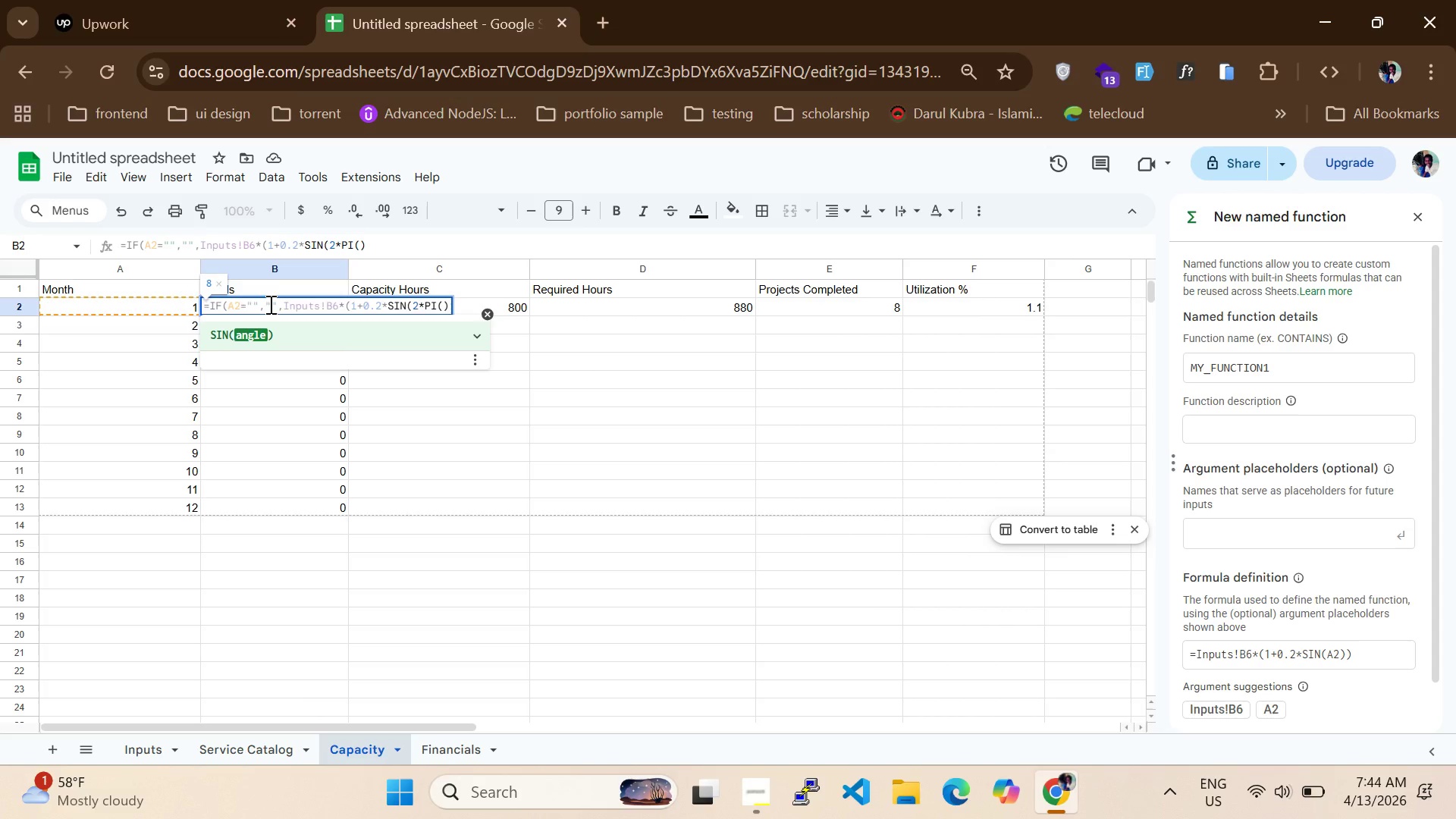 
type(*A2/12))))
 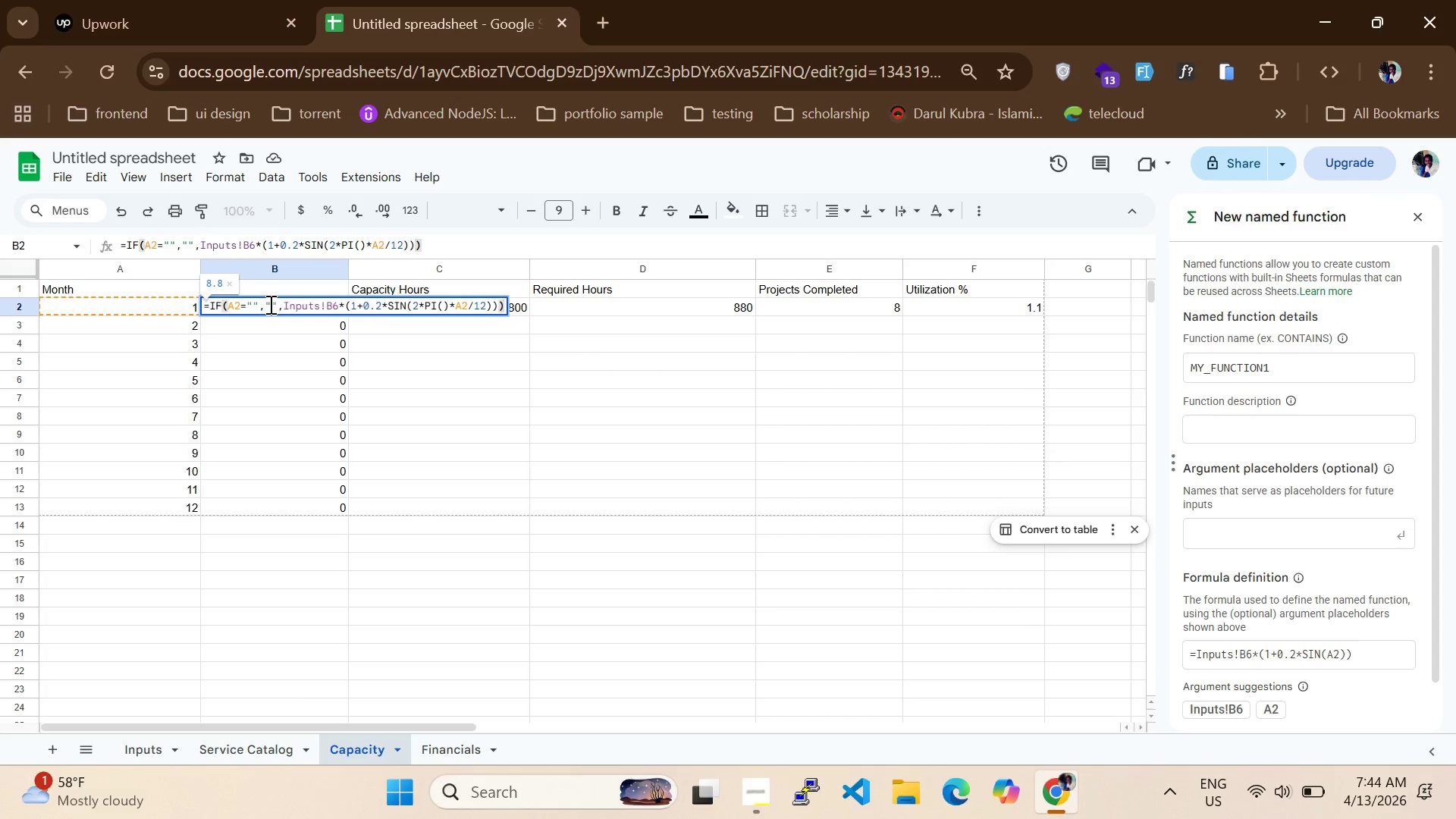 
key(Enter)
 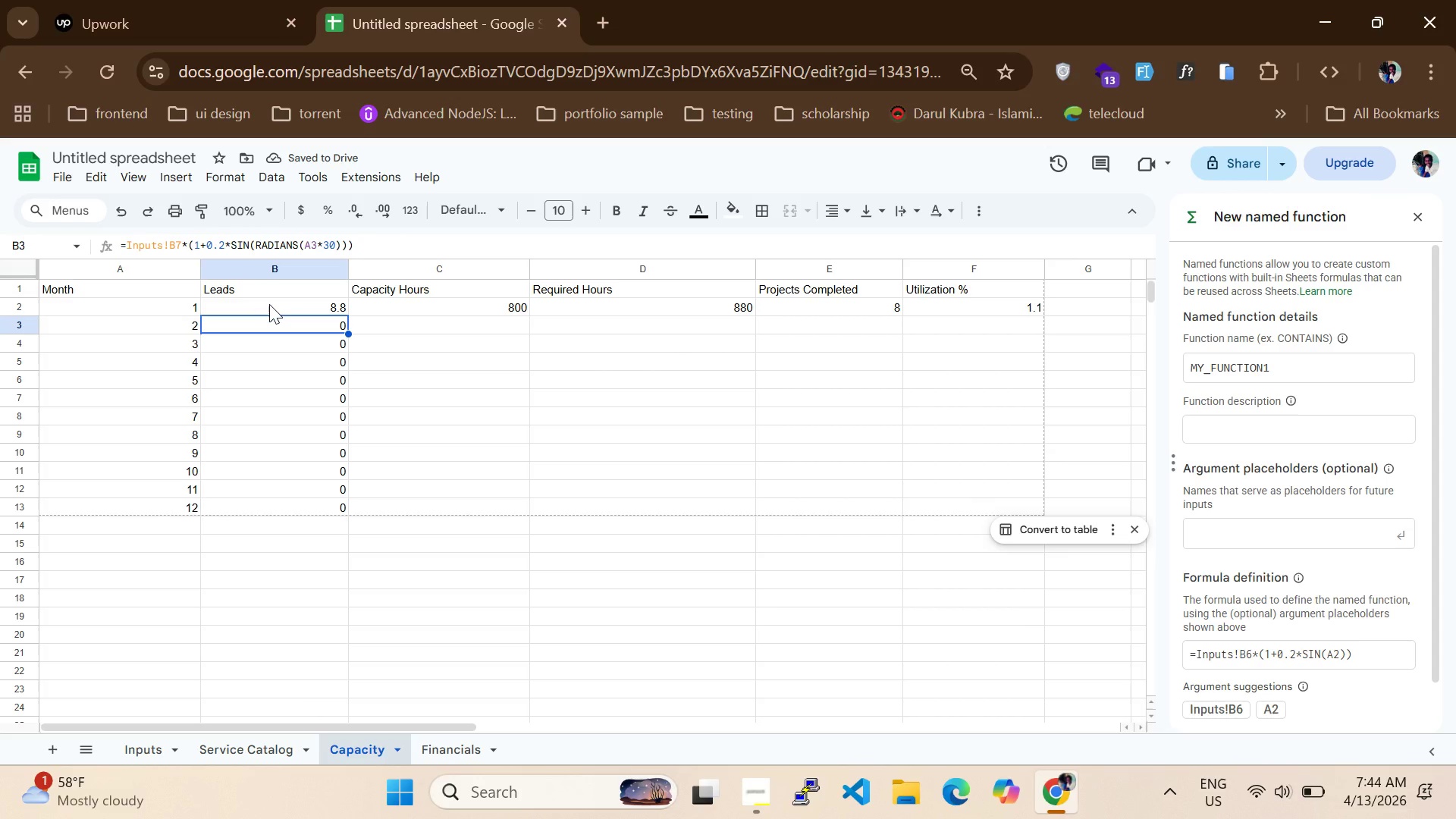 
left_click([269, 304])
 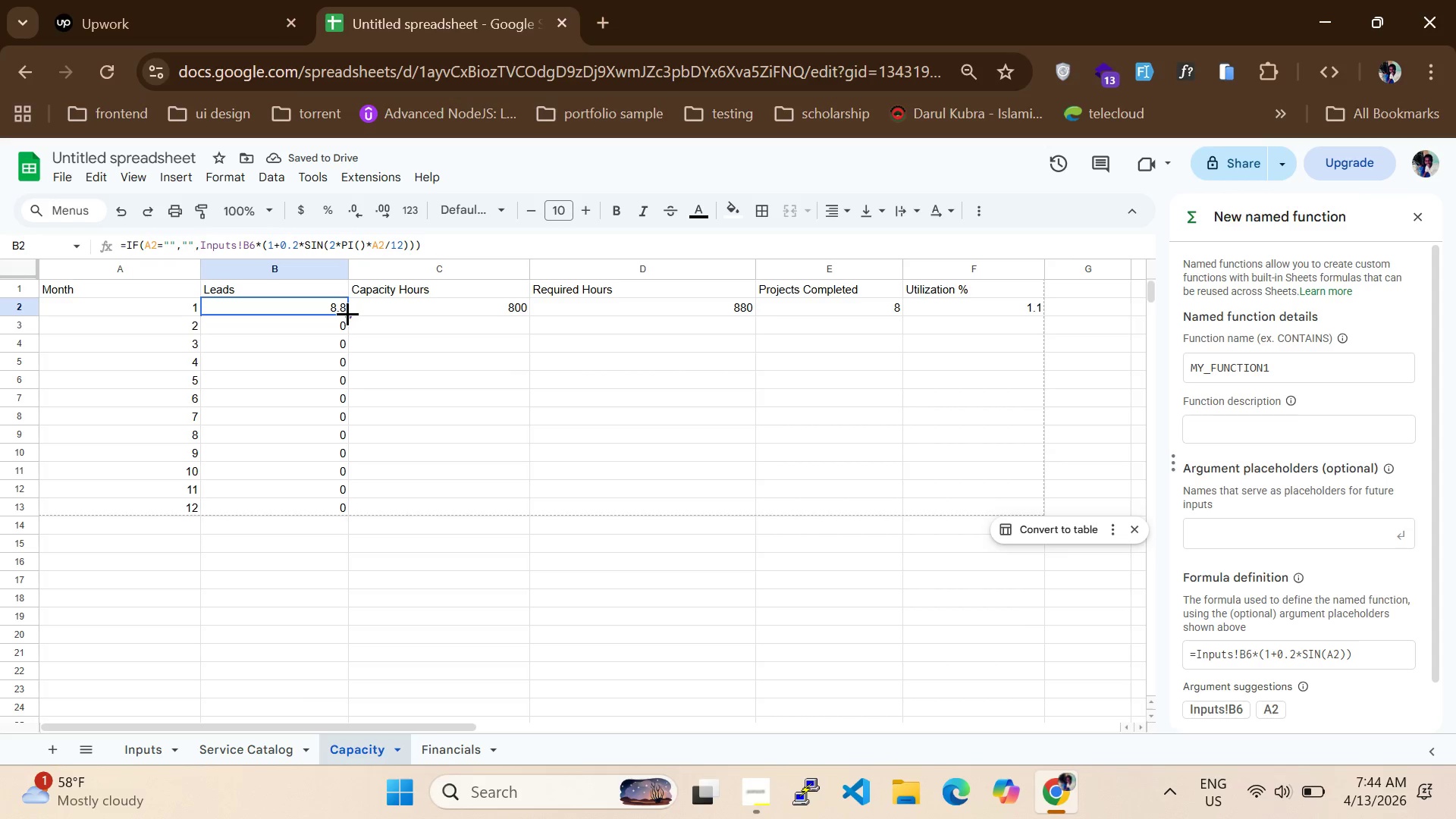 
left_click_drag(start_coordinate=[347, 315], to_coordinate=[336, 521])
 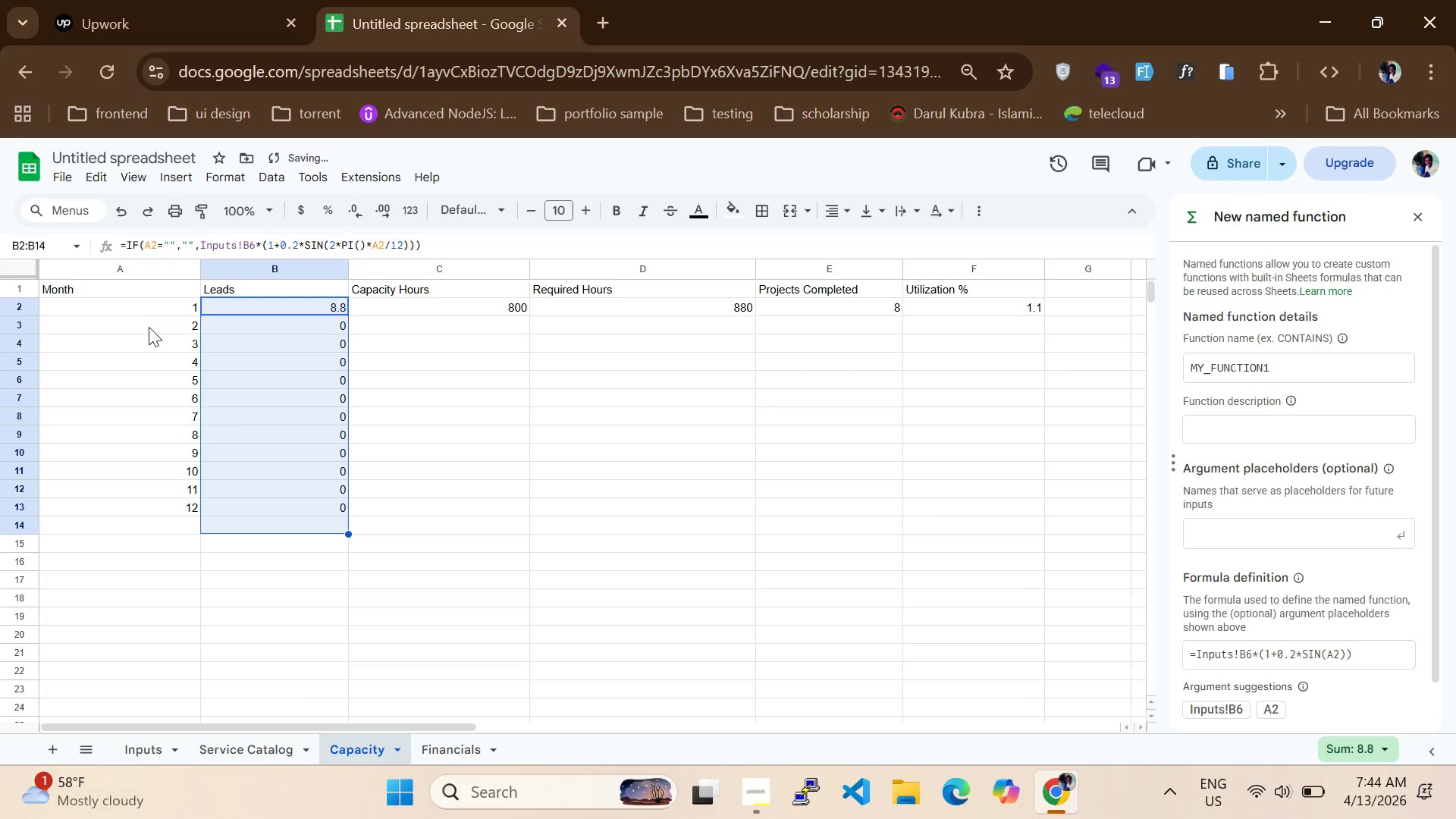 
left_click([136, 313])
 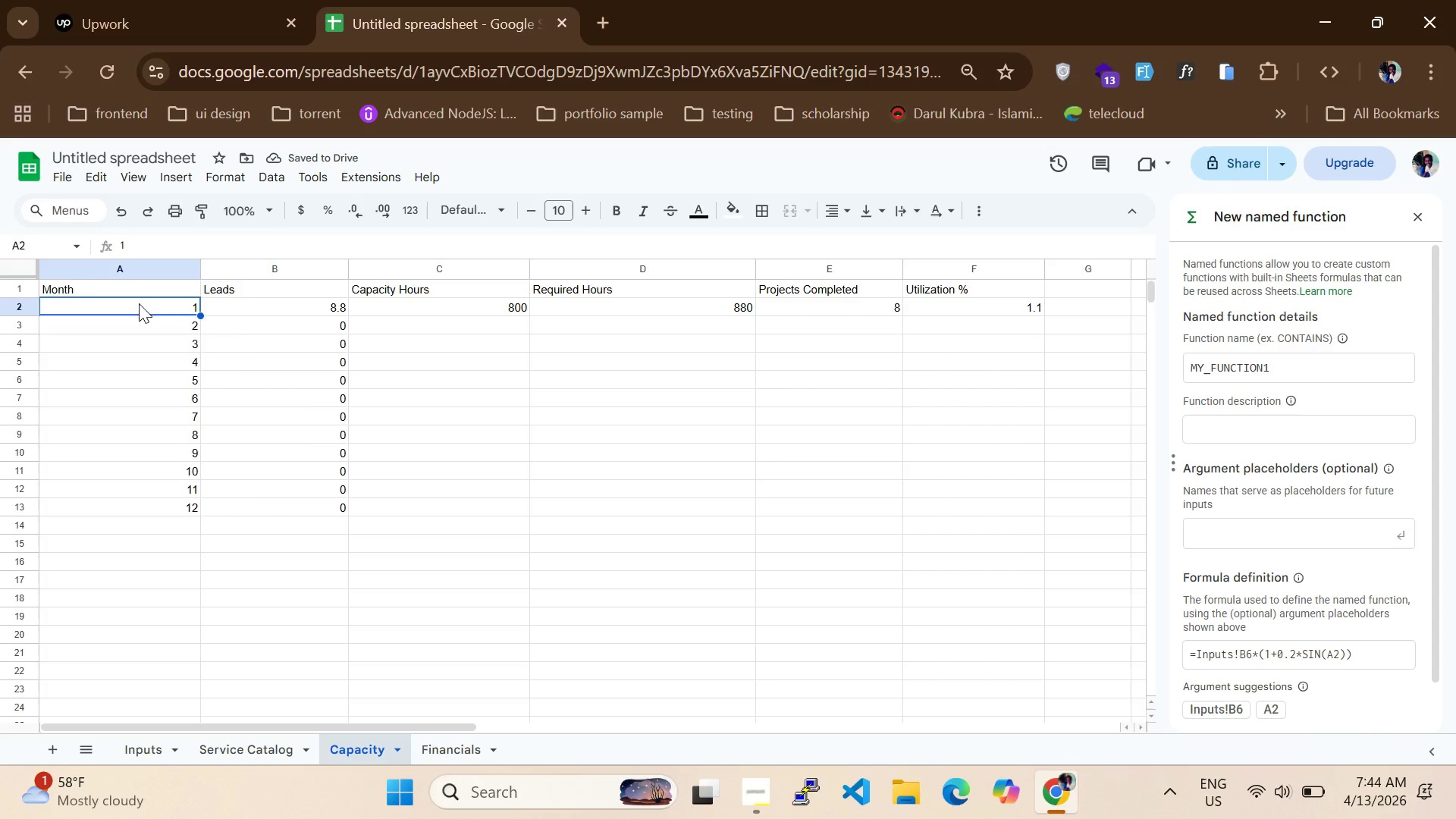 
left_click([139, 281])
 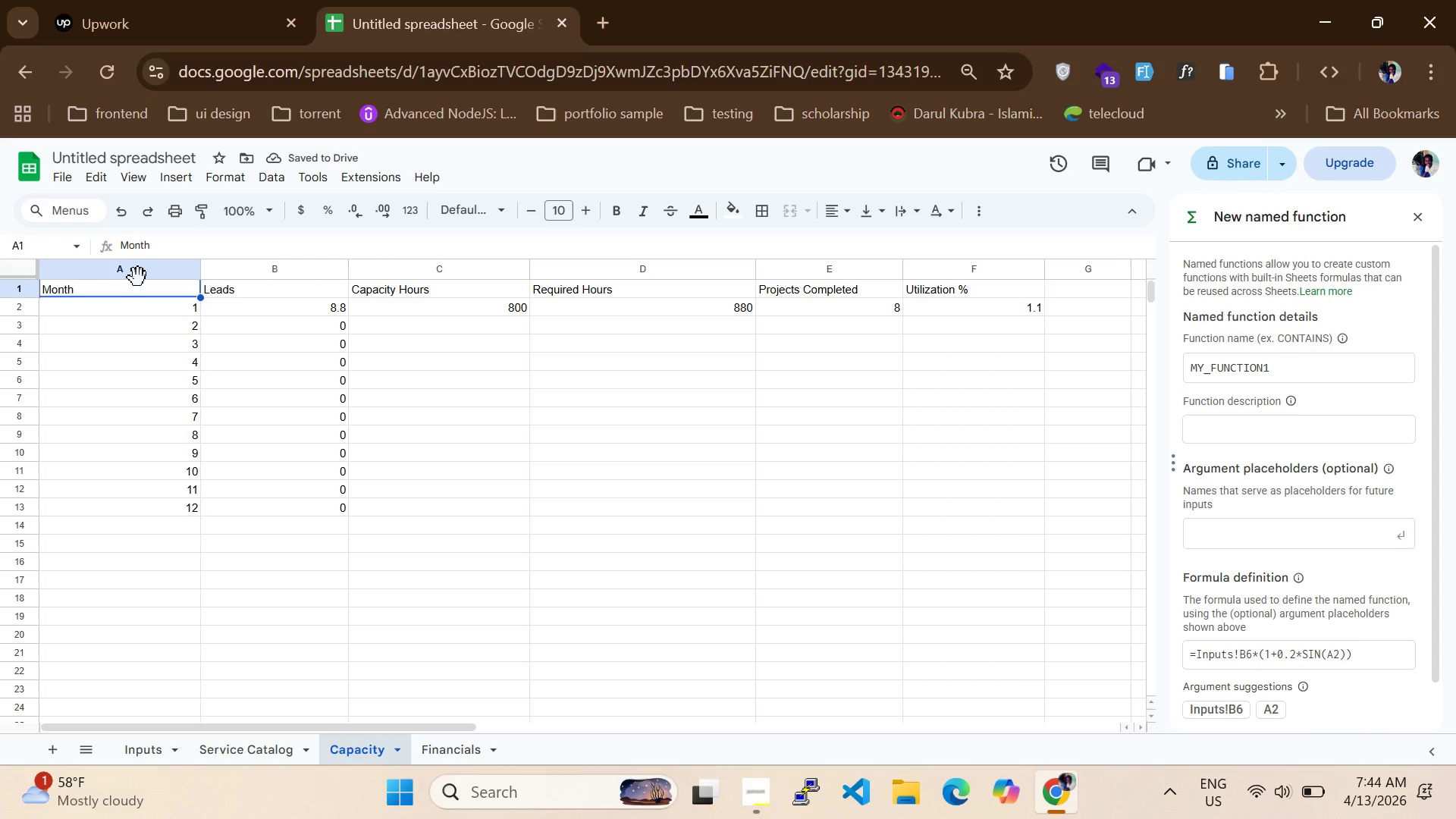 
left_click([138, 278])
 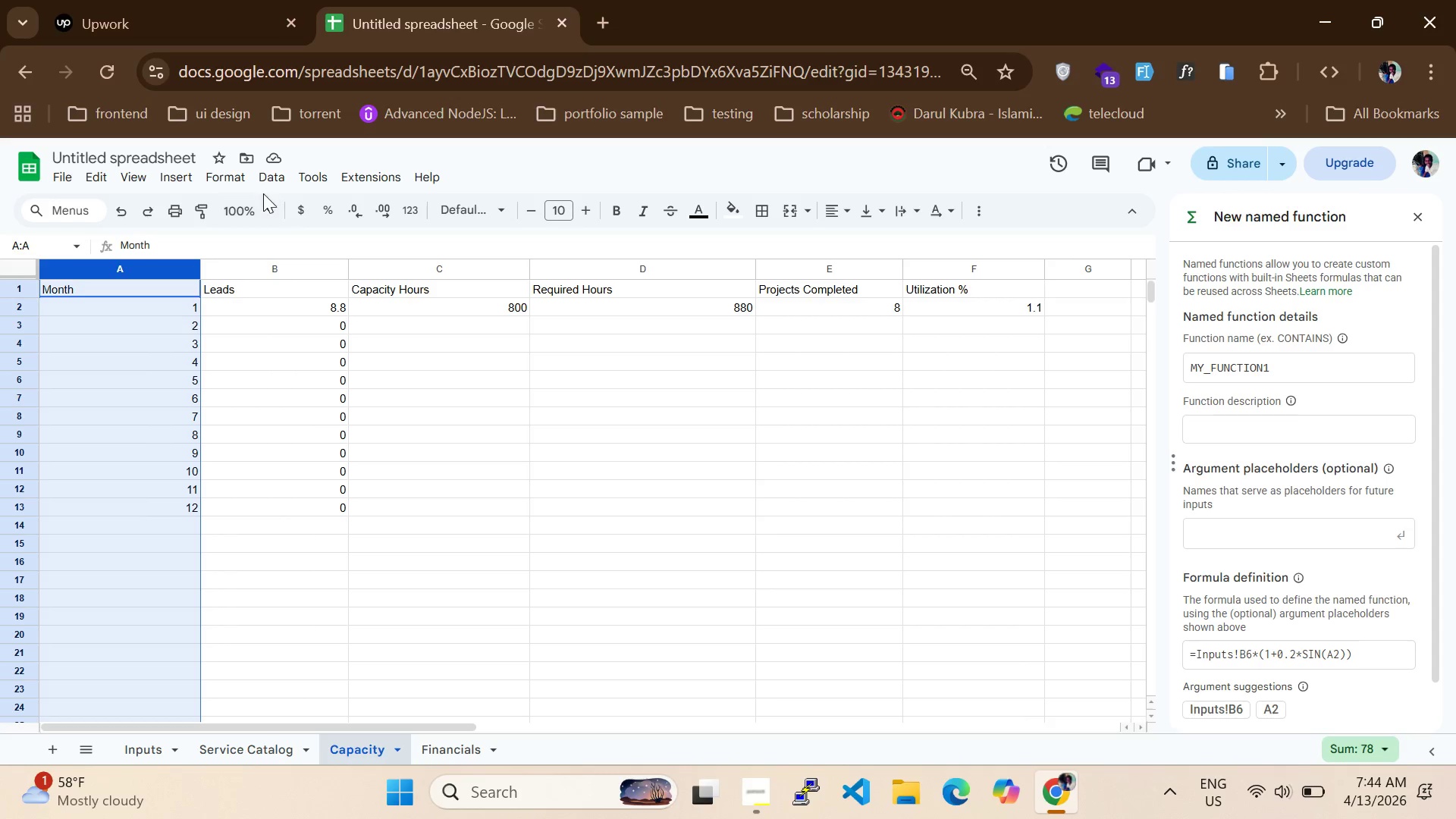 
left_click([253, 185])
 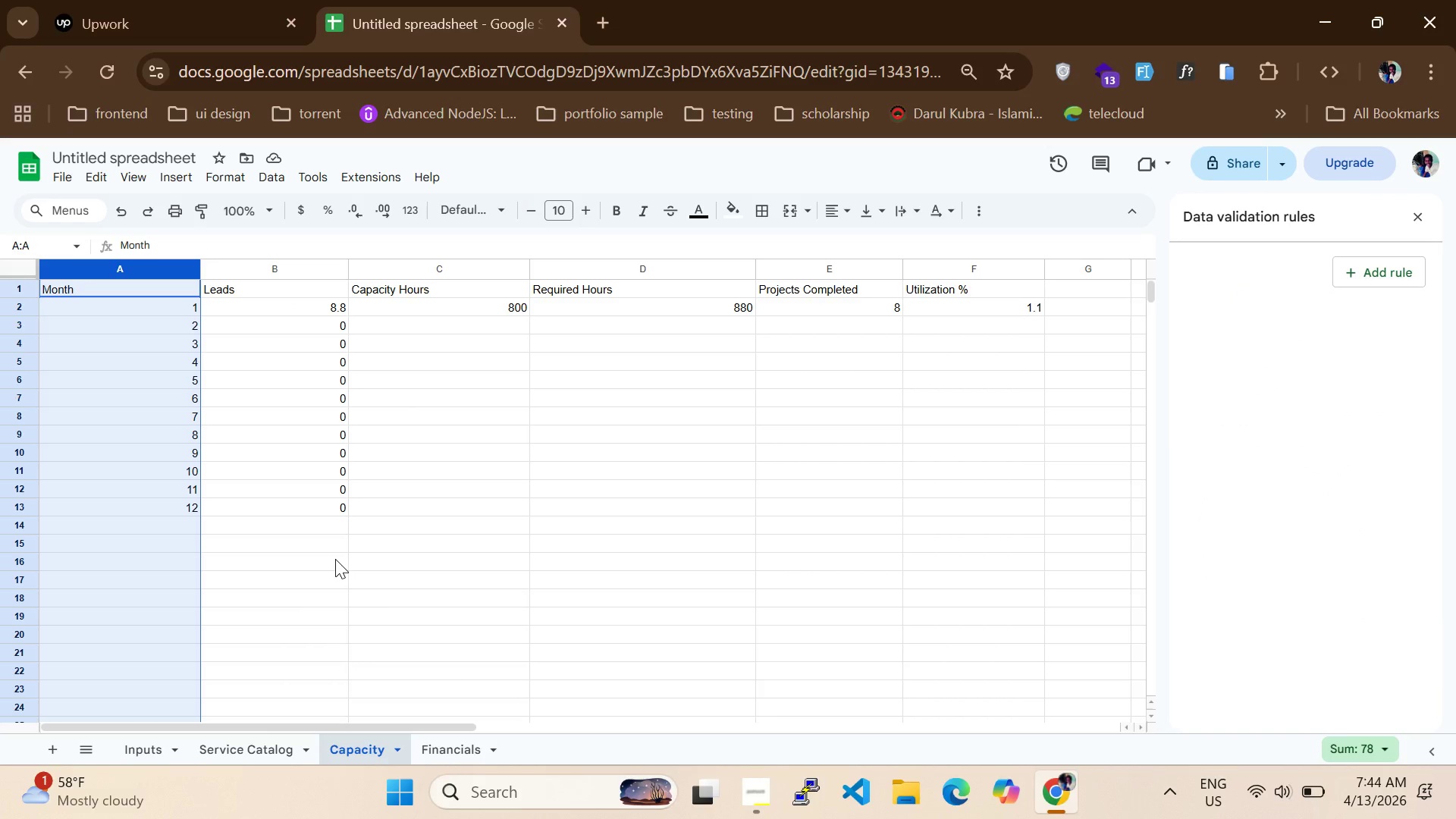 
wait(7.84)
 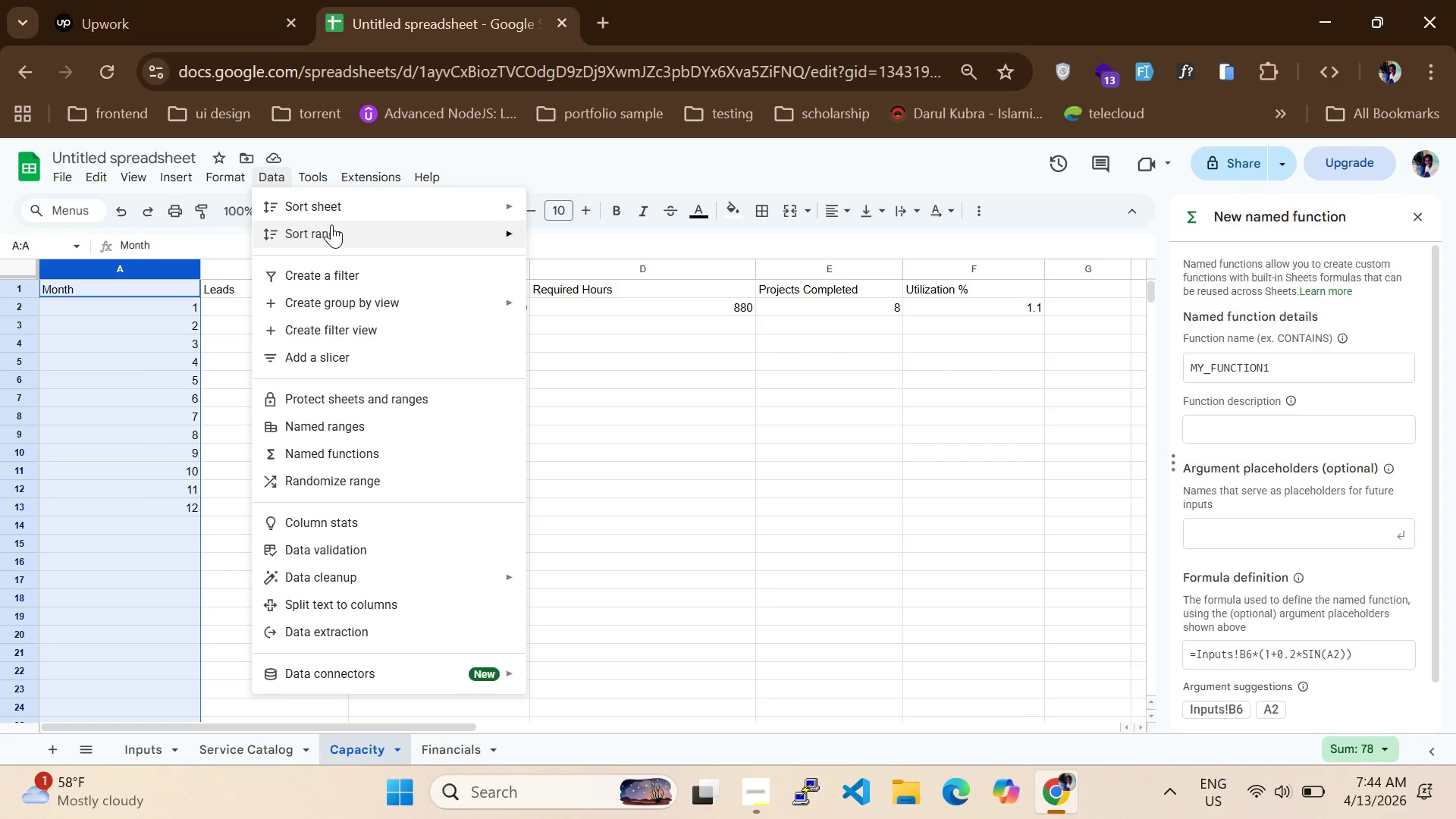 
left_click([1423, 216])
 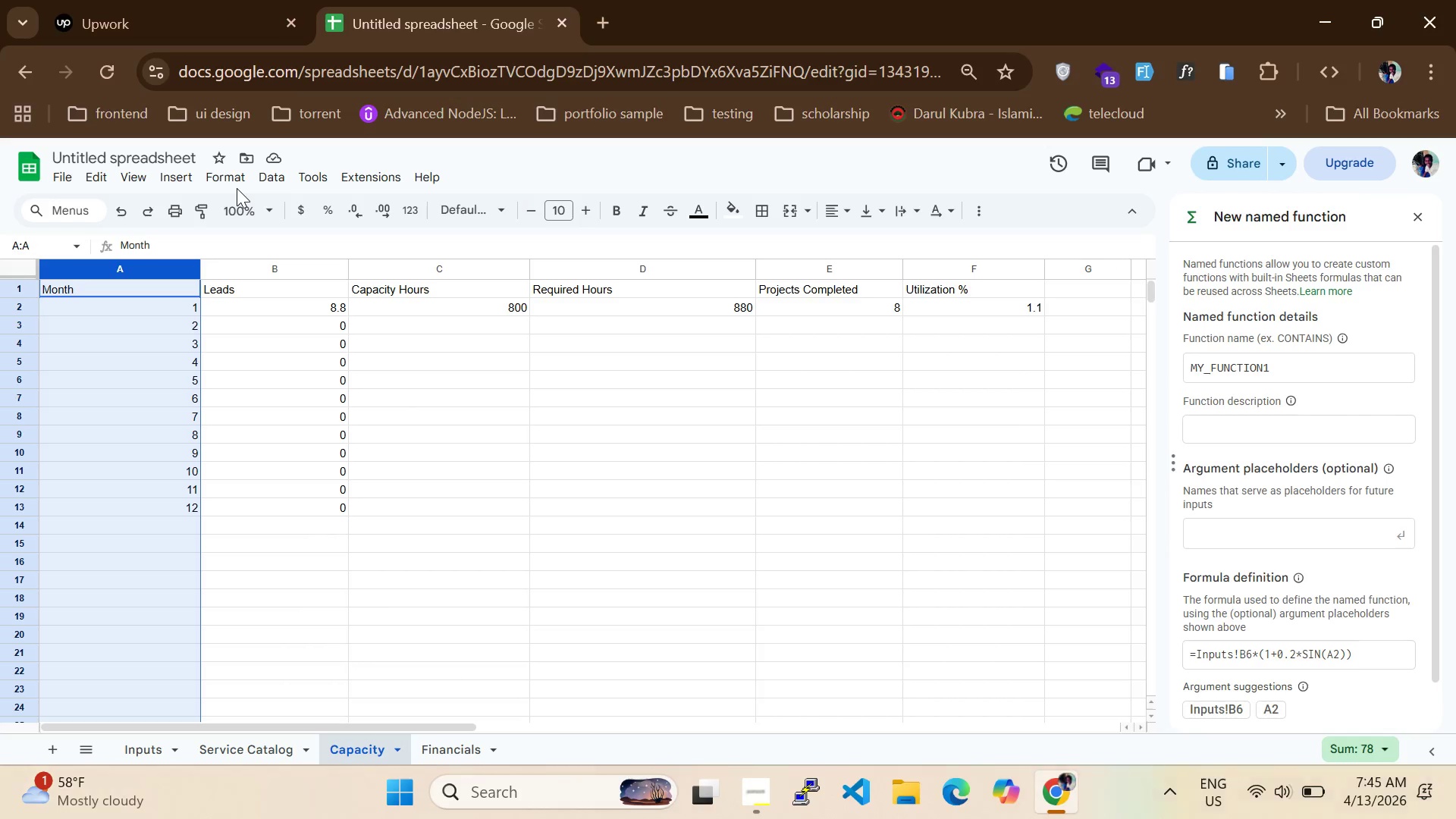 
left_click([235, 176])
 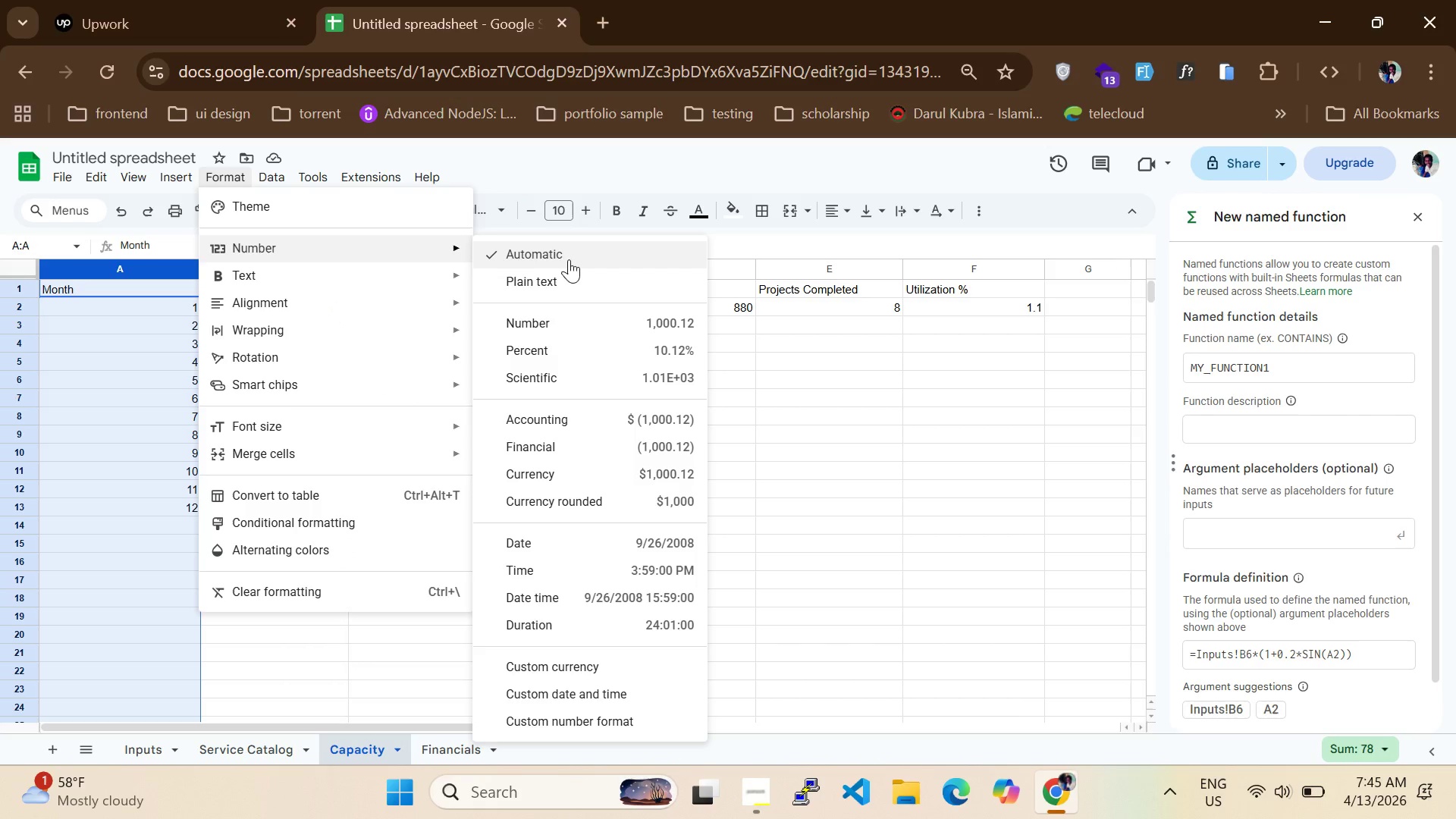 
wait(6.52)
 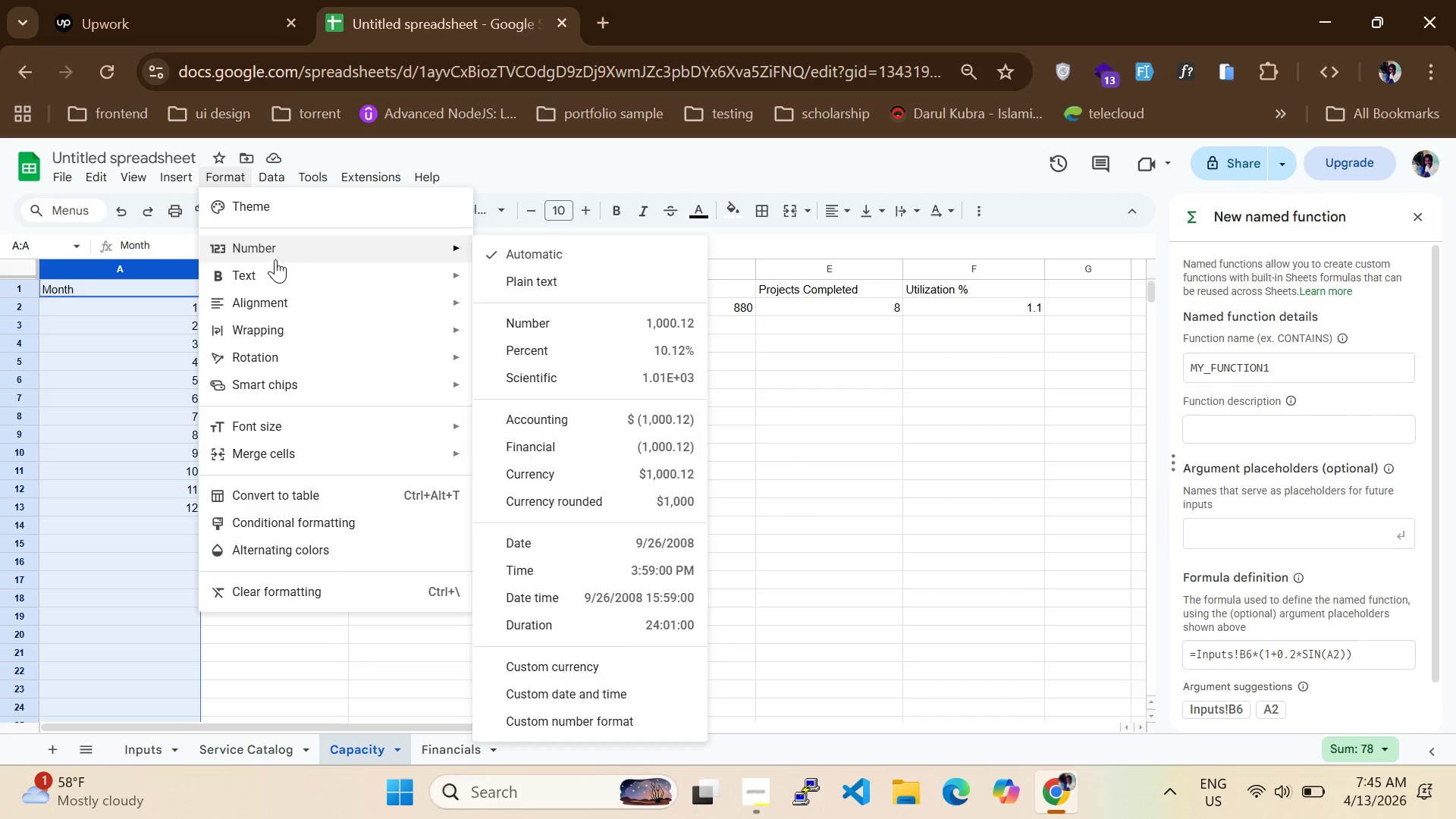 
left_click([564, 312])
 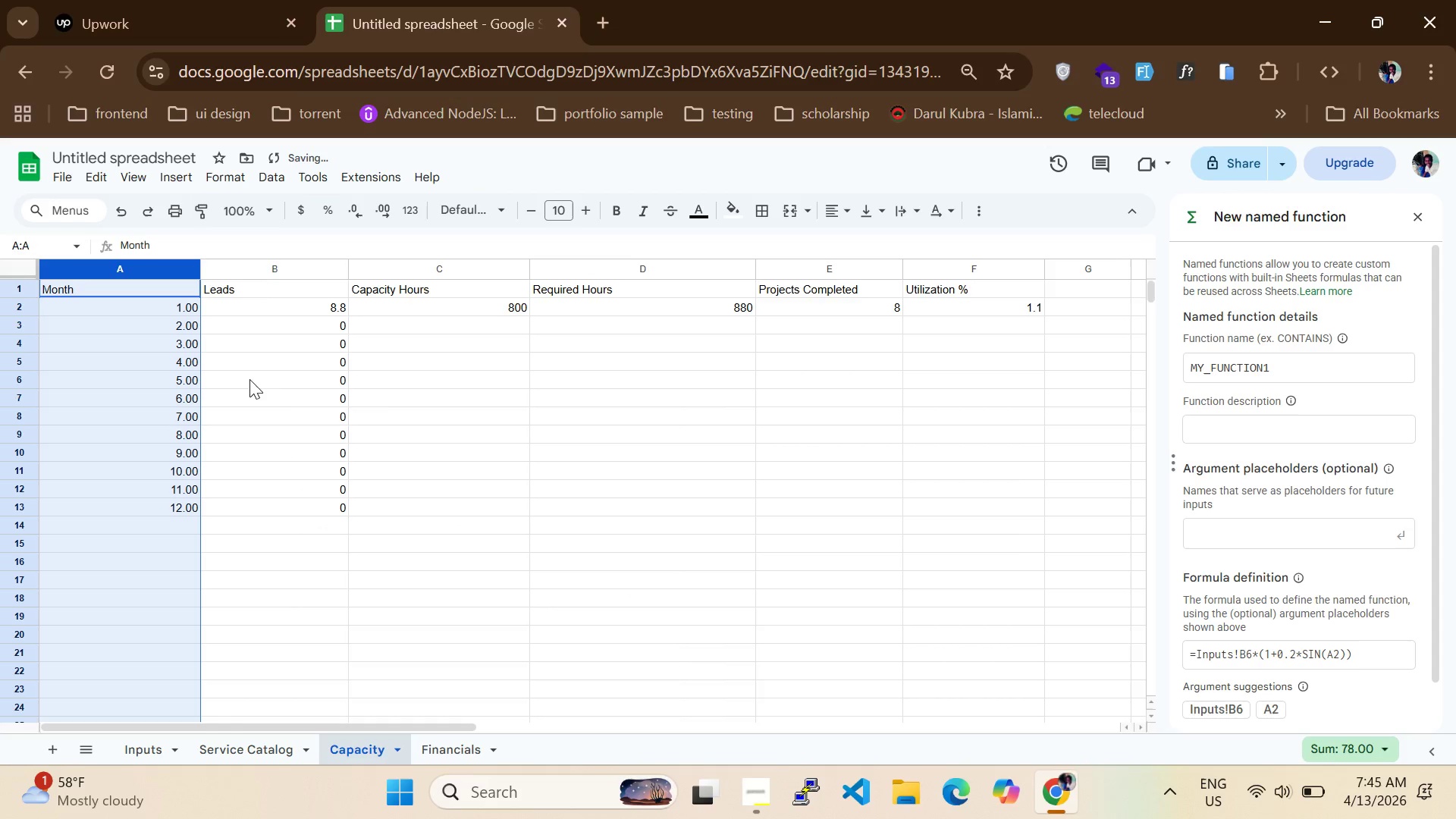 
left_click([269, 334])
 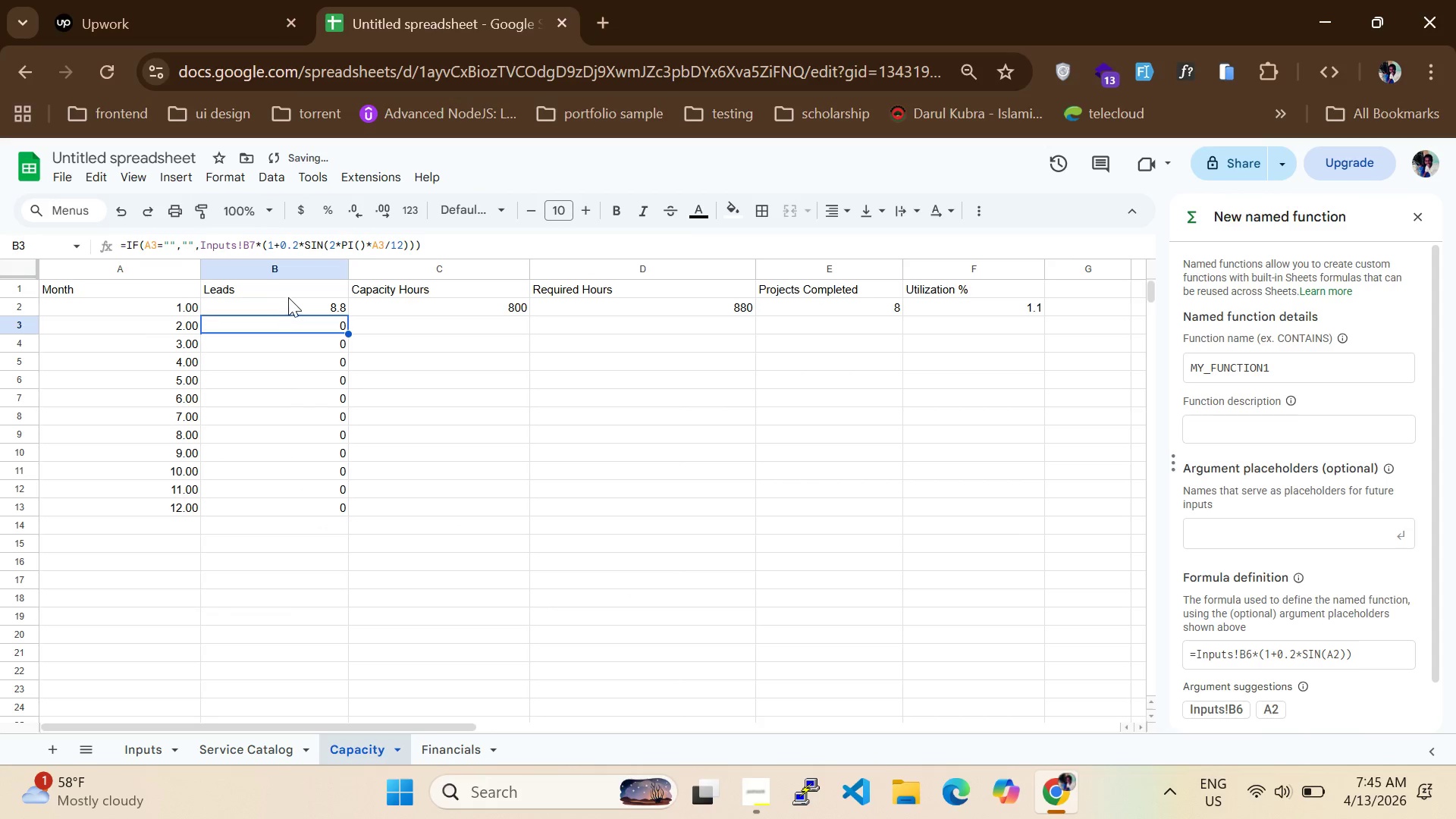 
left_click([289, 297])
 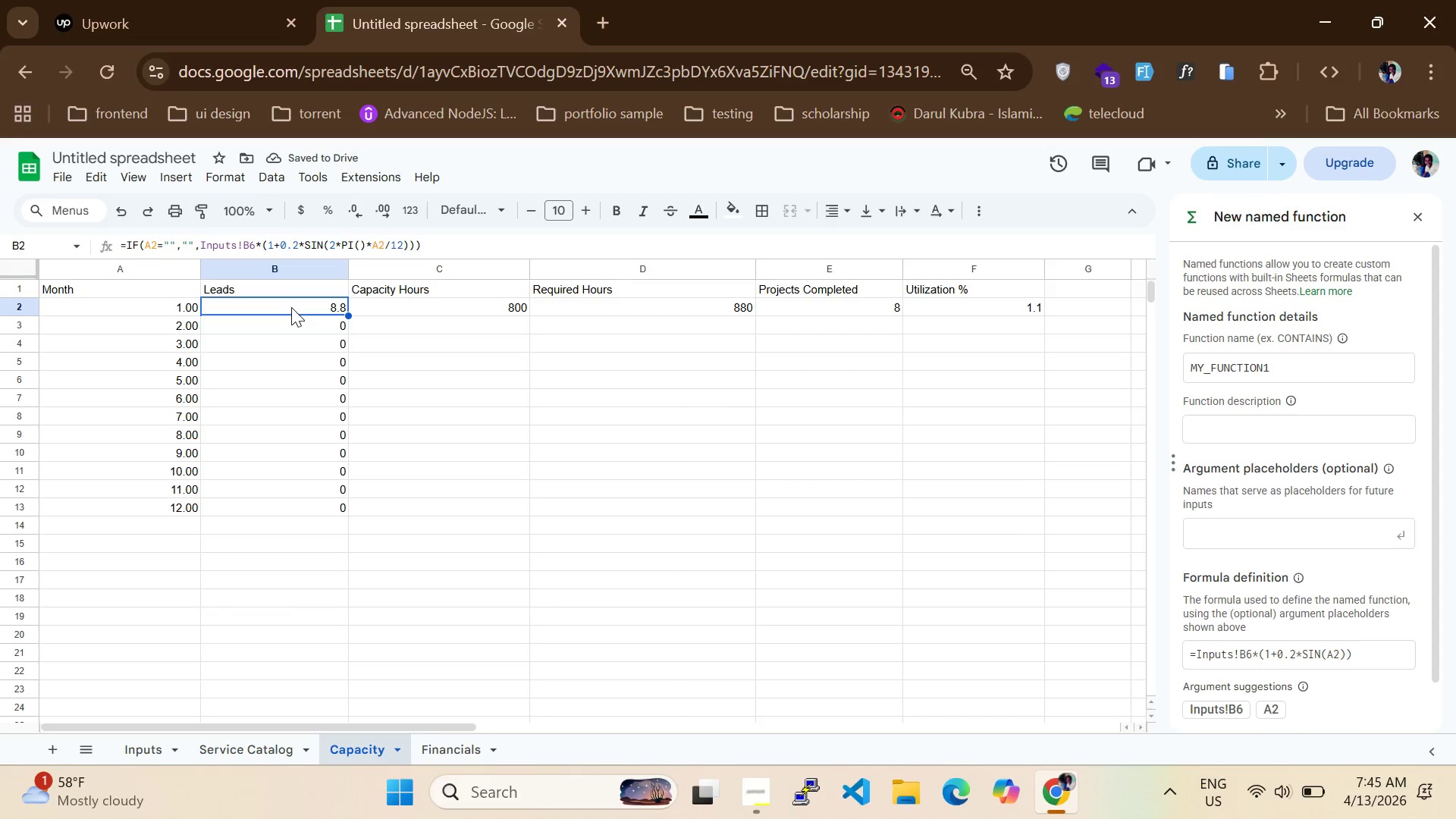 
double_click([291, 307])
 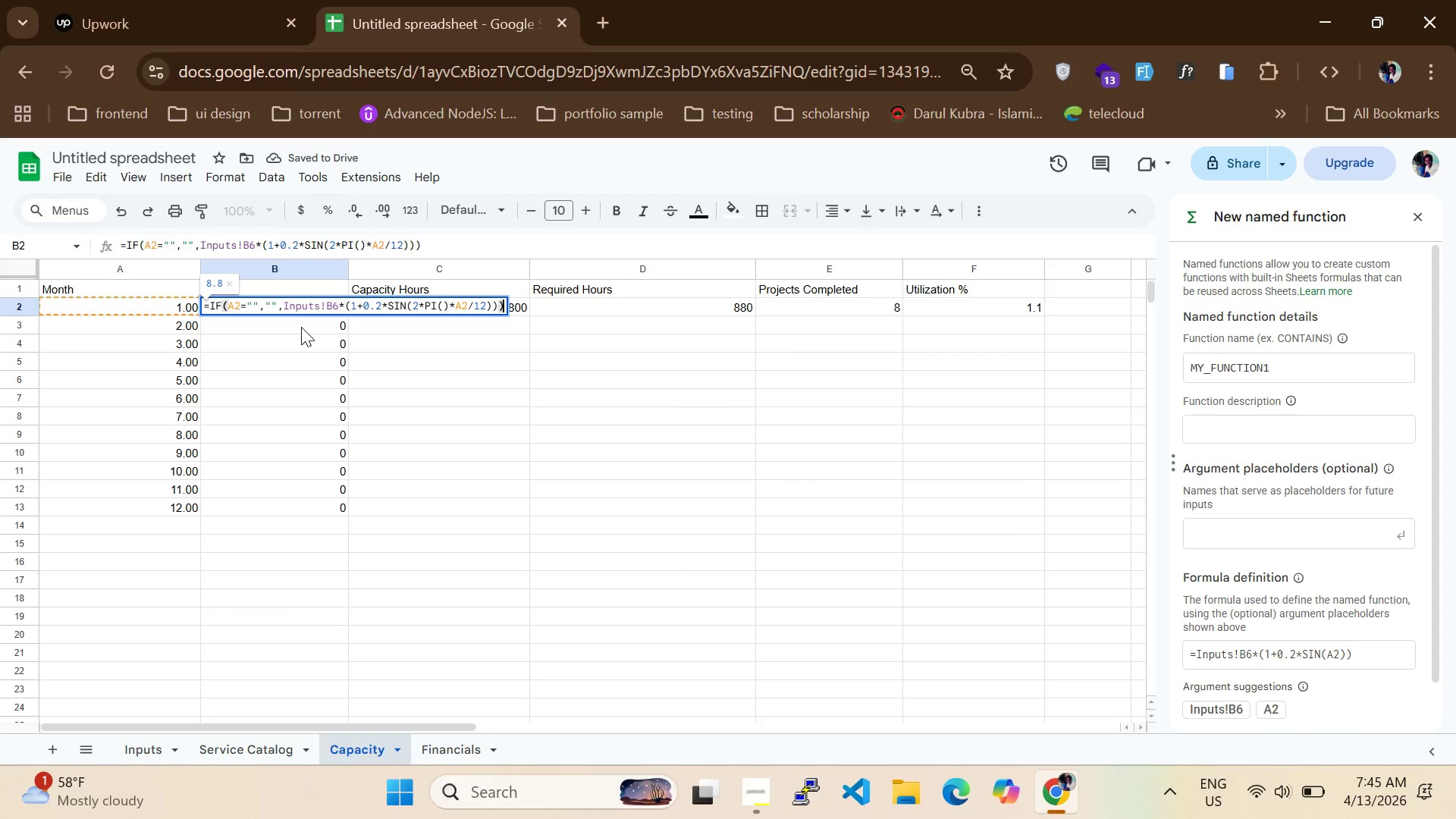 
left_click([293, 374])
 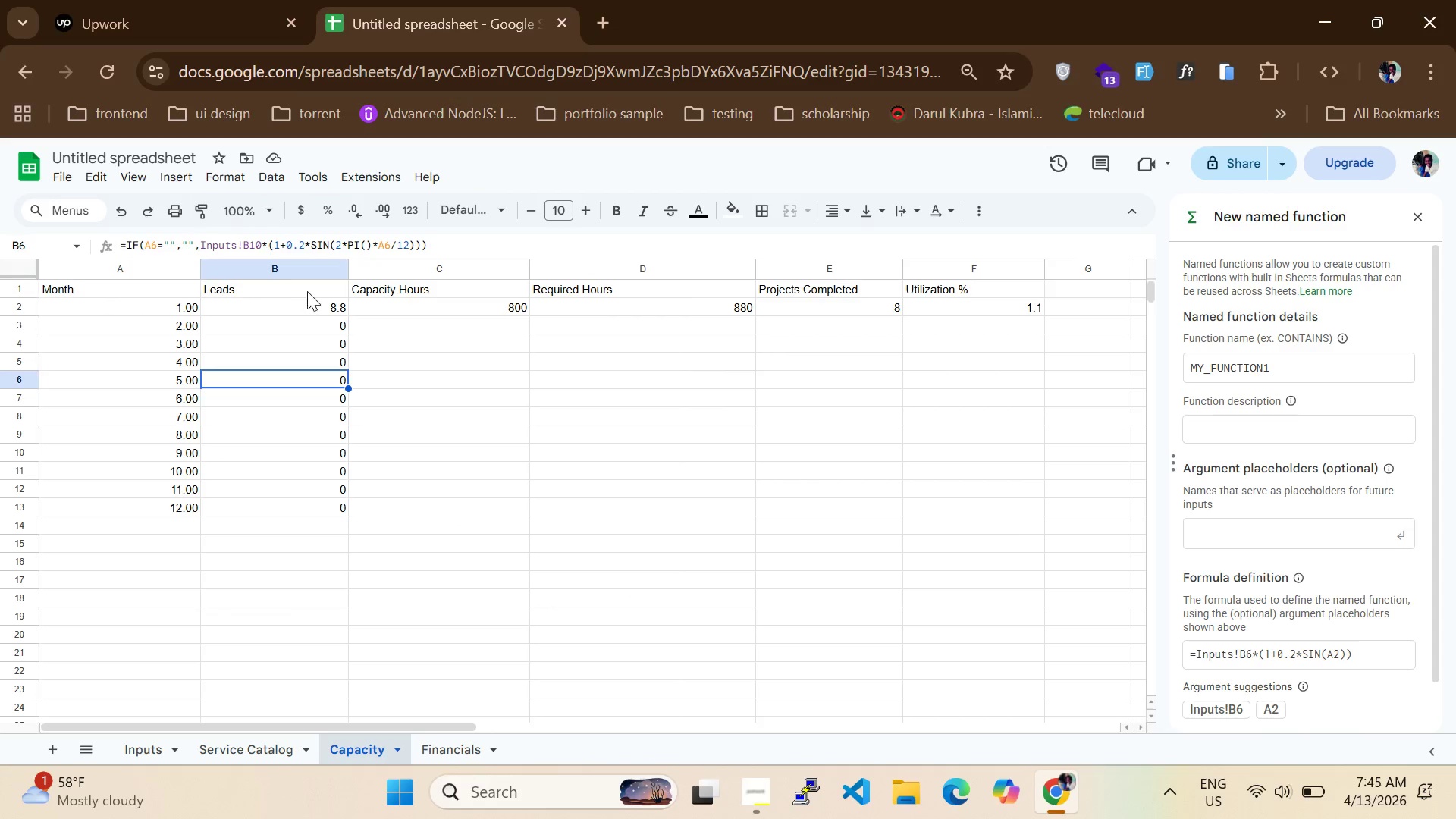 
left_click_drag(start_coordinate=[306, 290], to_coordinate=[307, 297])
 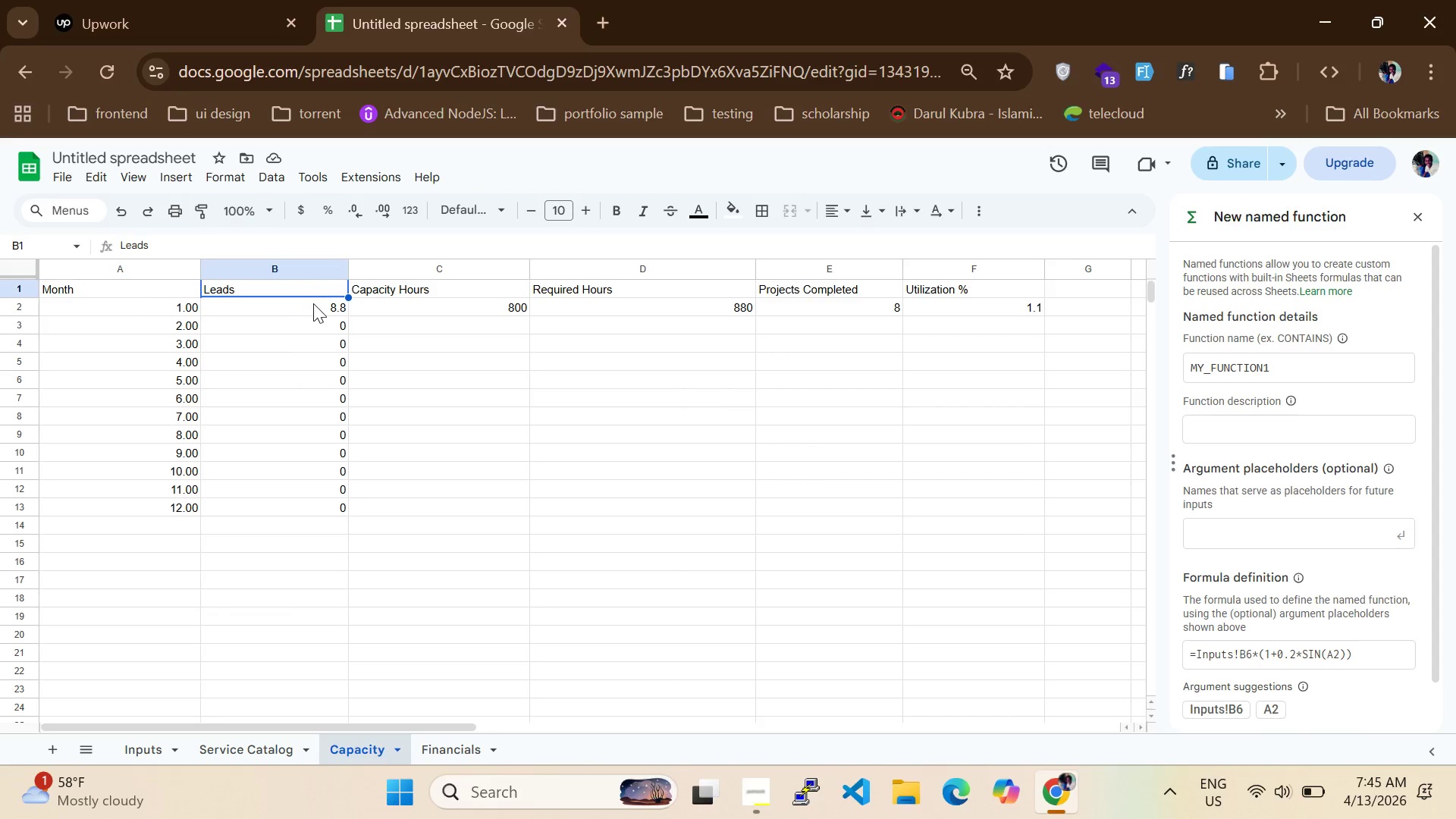 
triple_click([313, 303])
 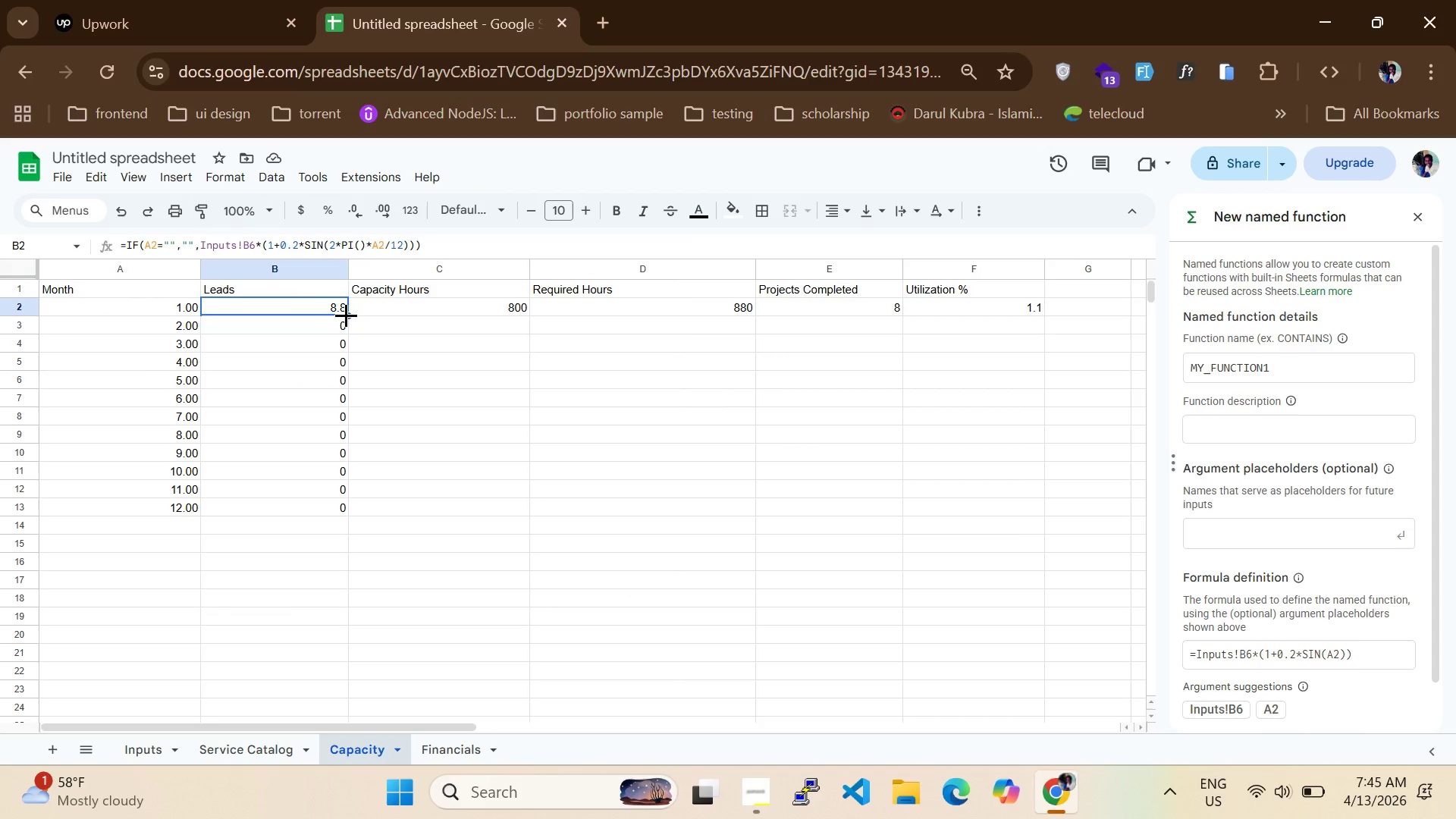 
left_click_drag(start_coordinate=[349, 316], to_coordinate=[302, 460])
 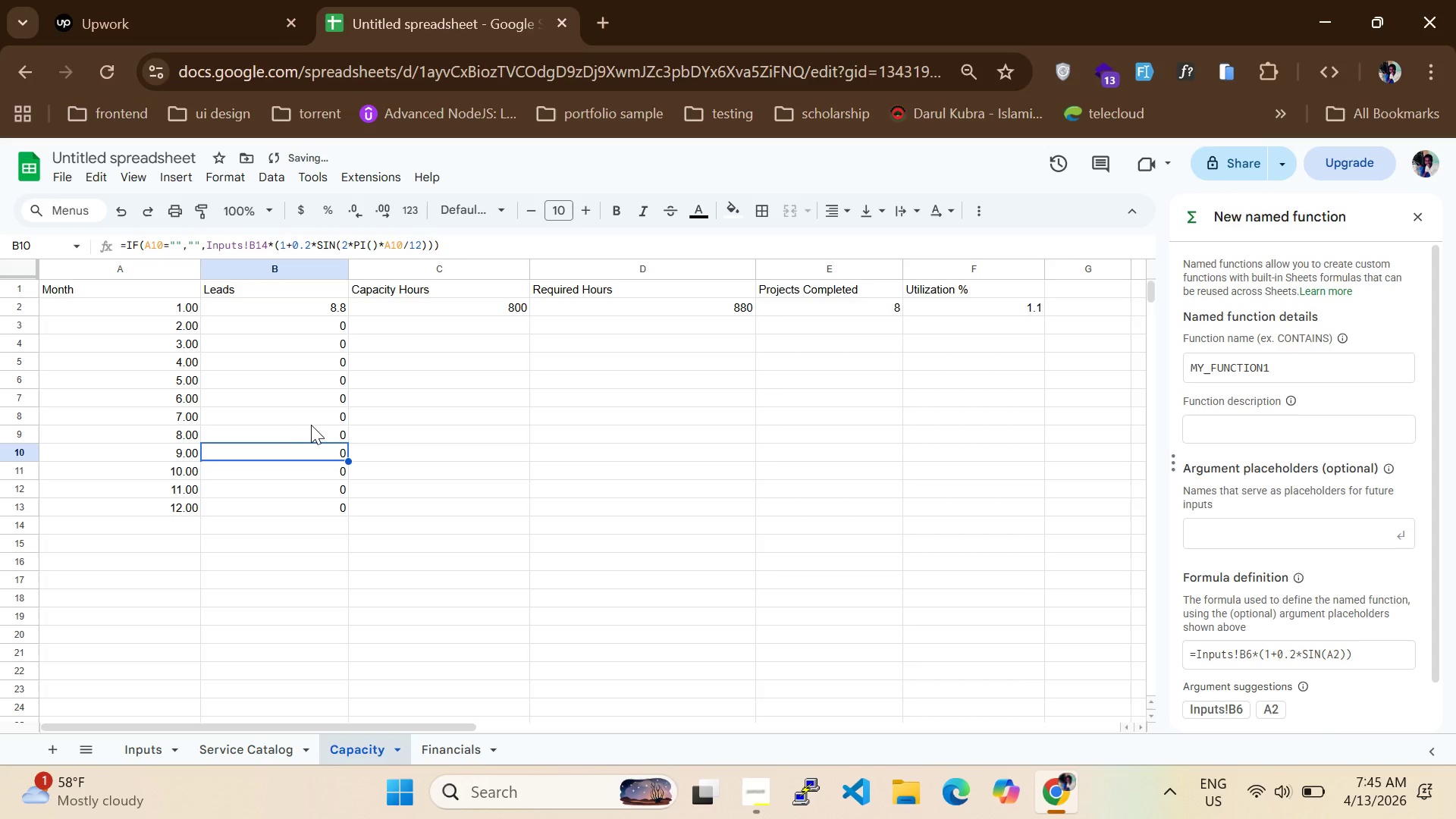 
left_click([302, 460])
 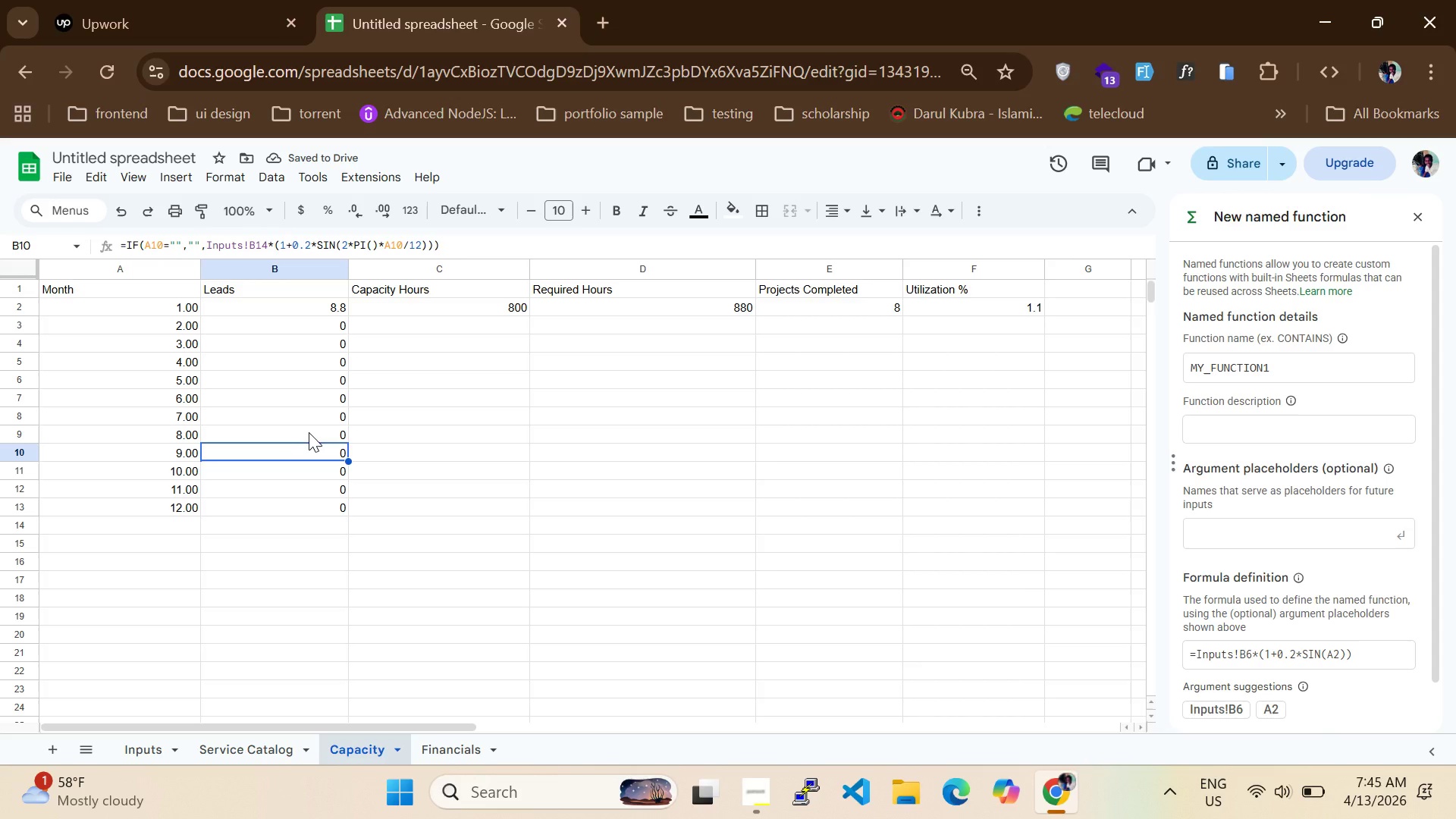 
mouse_move([449, 308])
 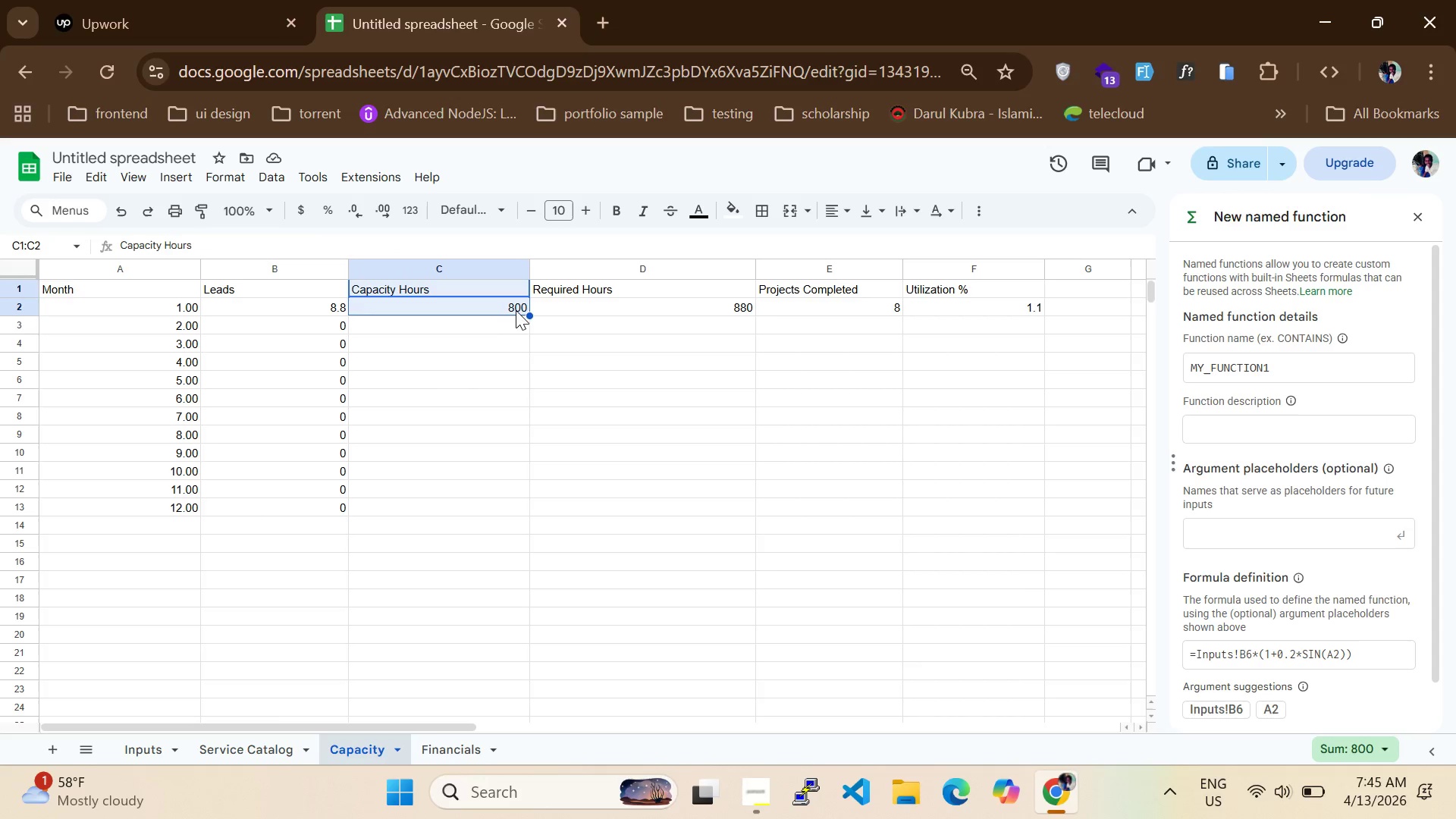 
left_click([500, 305])
 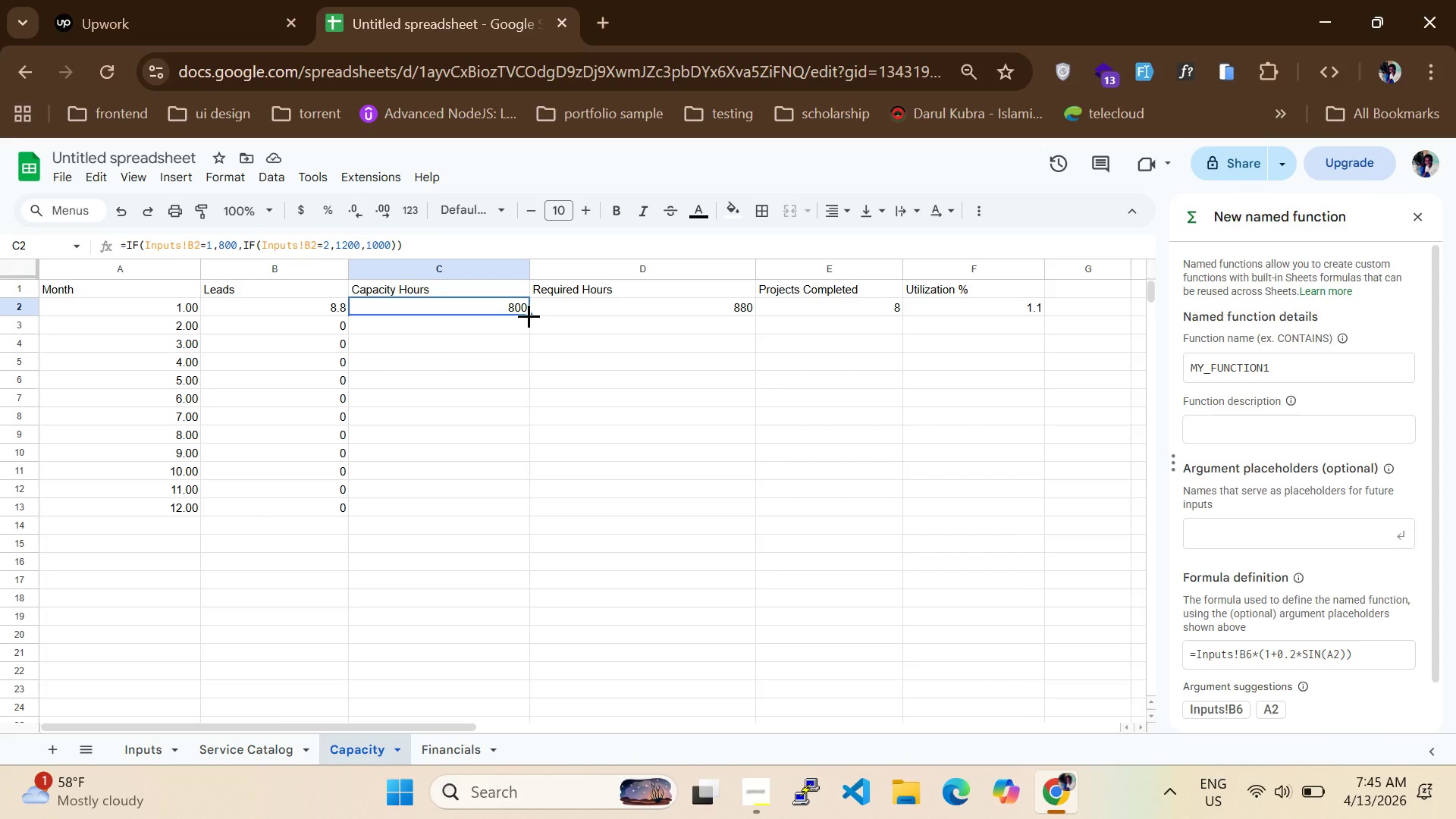 
left_click_drag(start_coordinate=[529, 313], to_coordinate=[515, 504])
 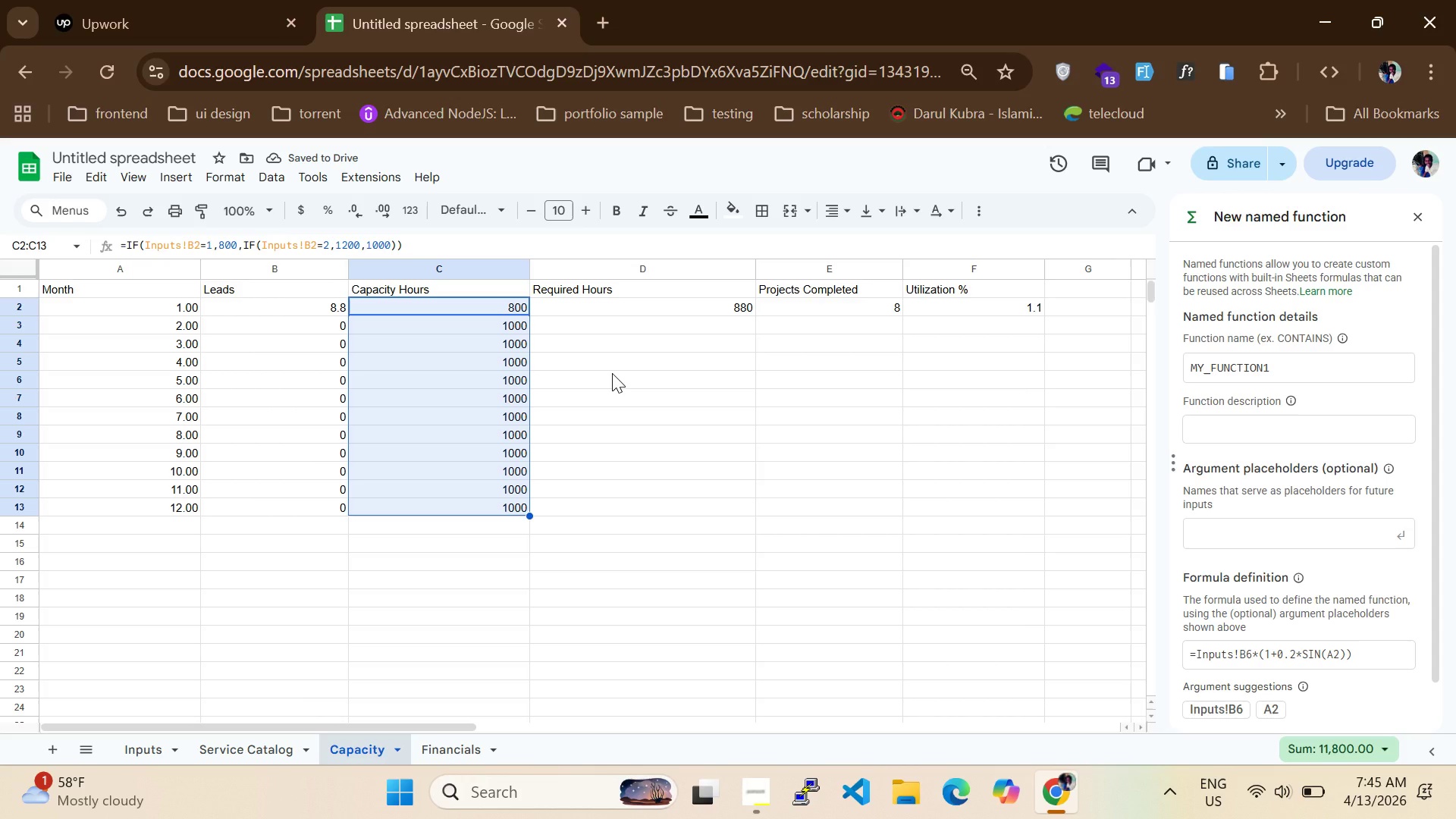 
wait(5.69)
 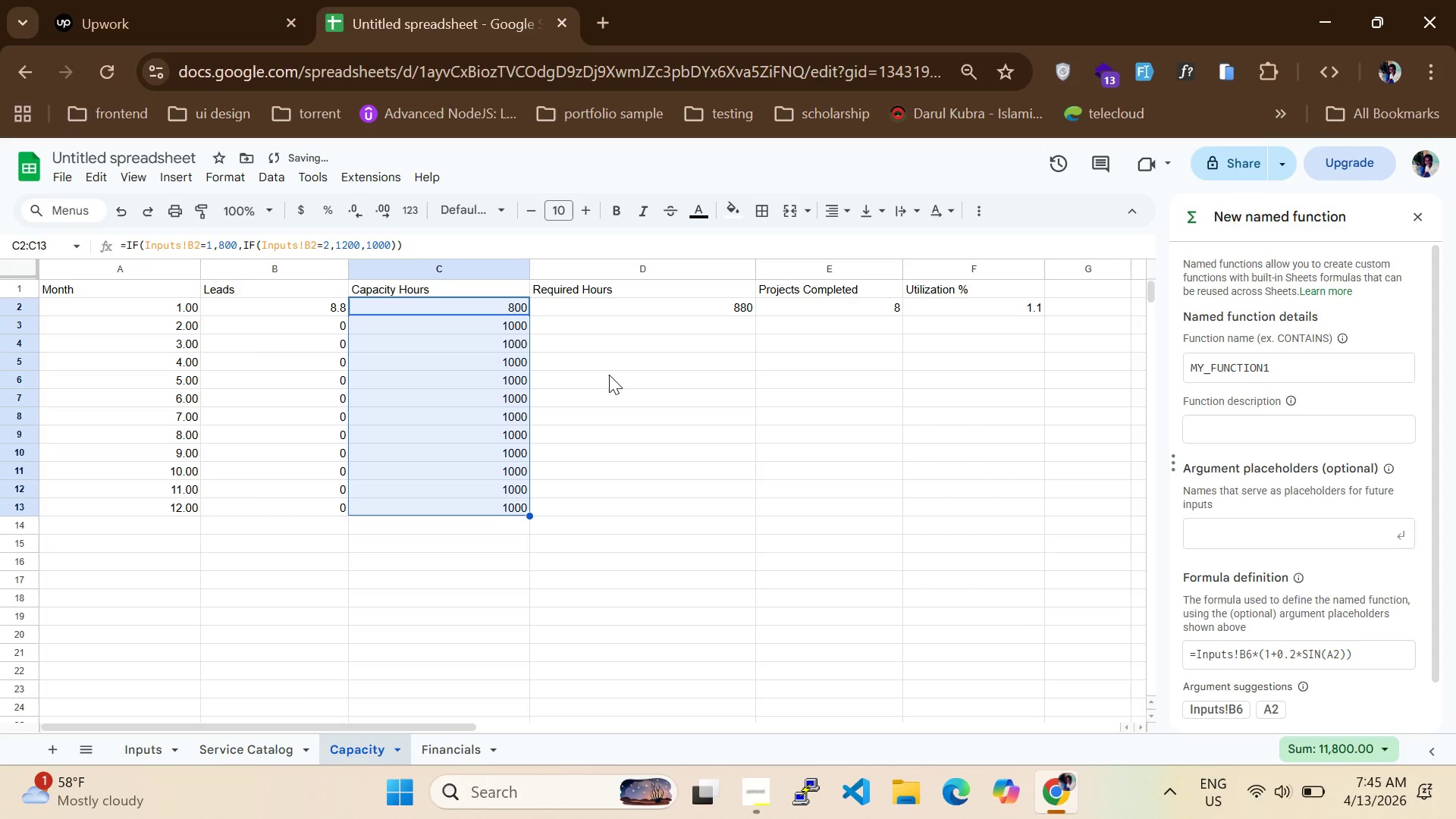 
left_click([718, 300])
 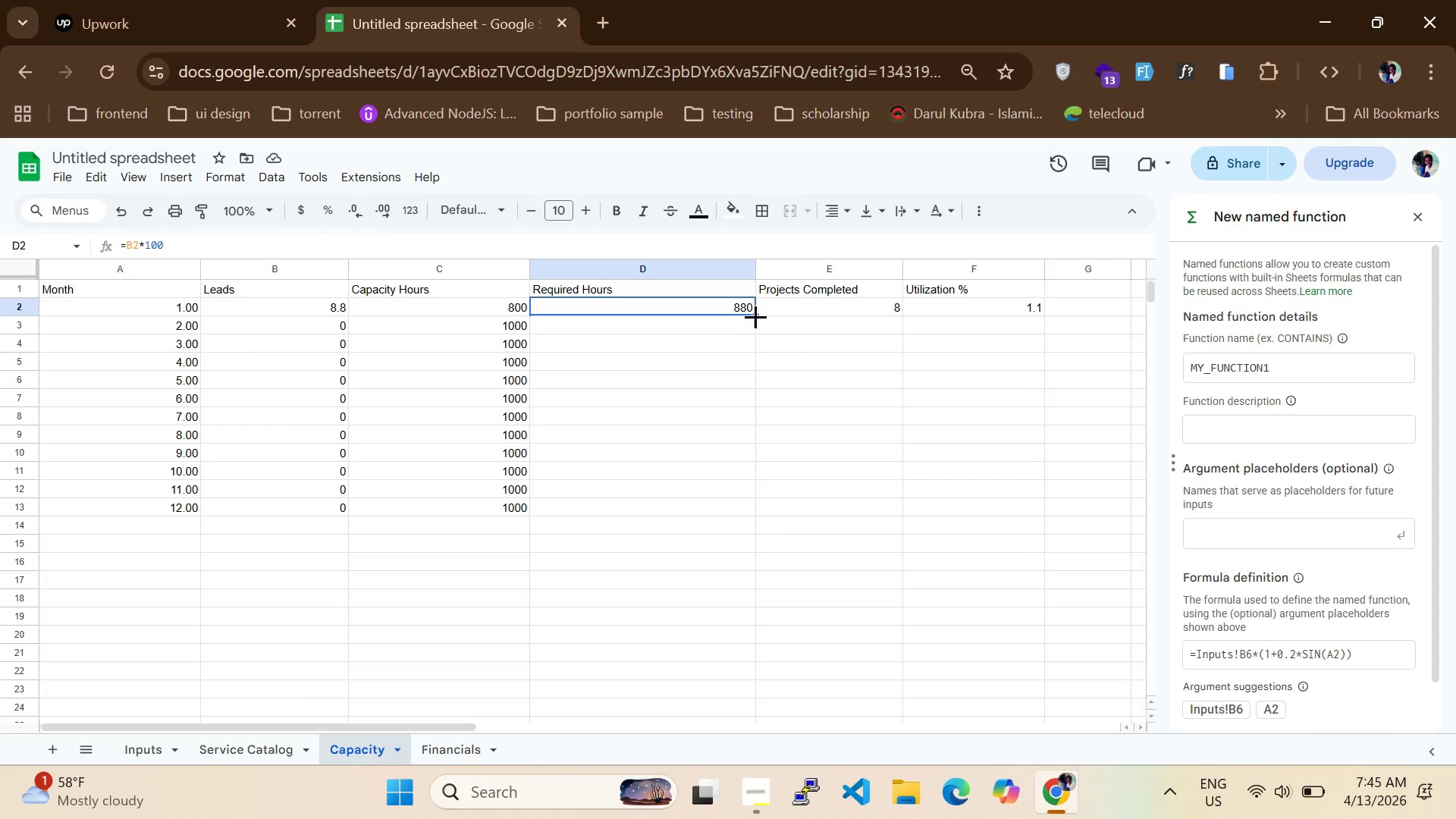 
left_click_drag(start_coordinate=[755, 315], to_coordinate=[736, 502])
 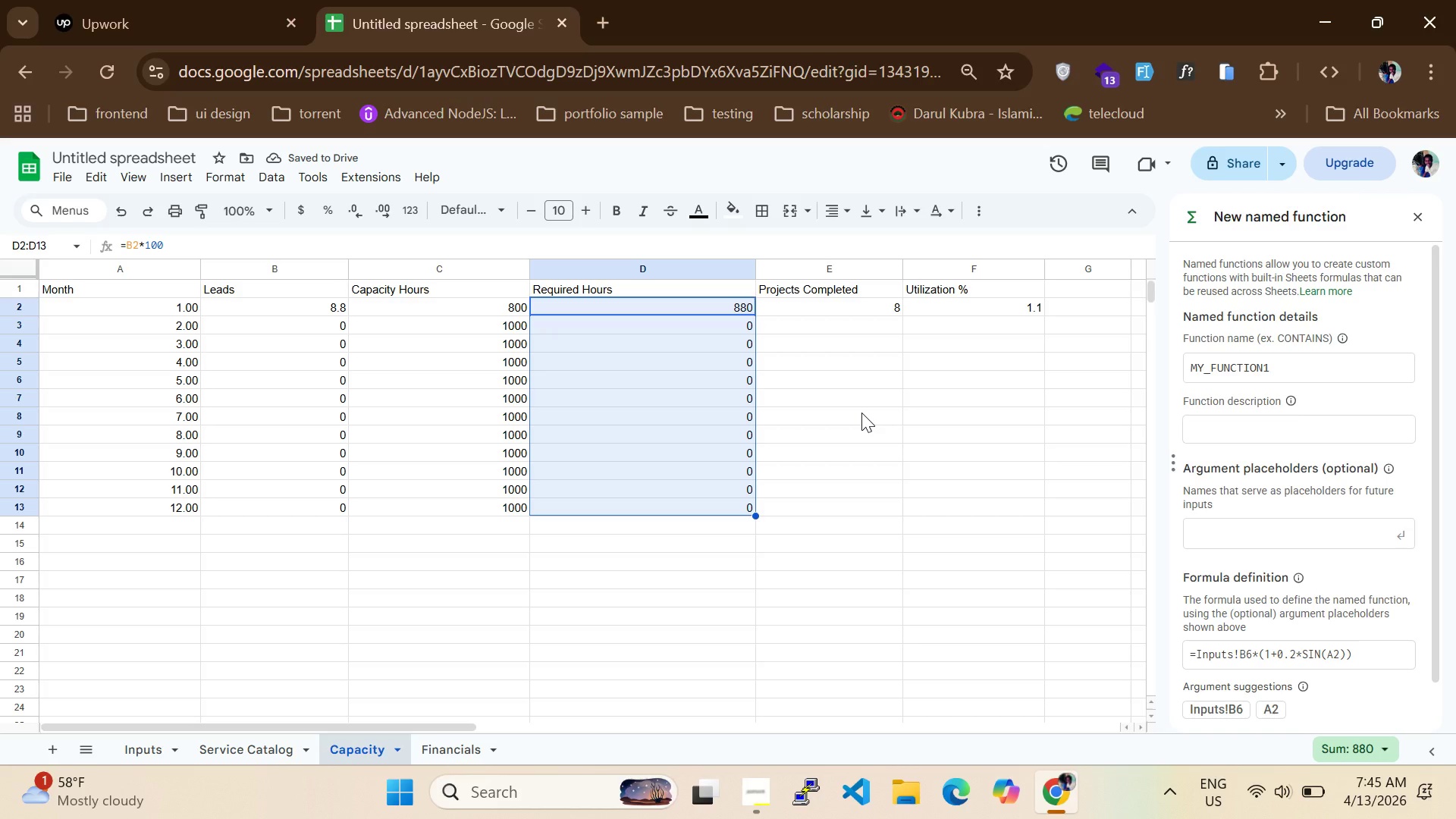 
wait(5.55)
 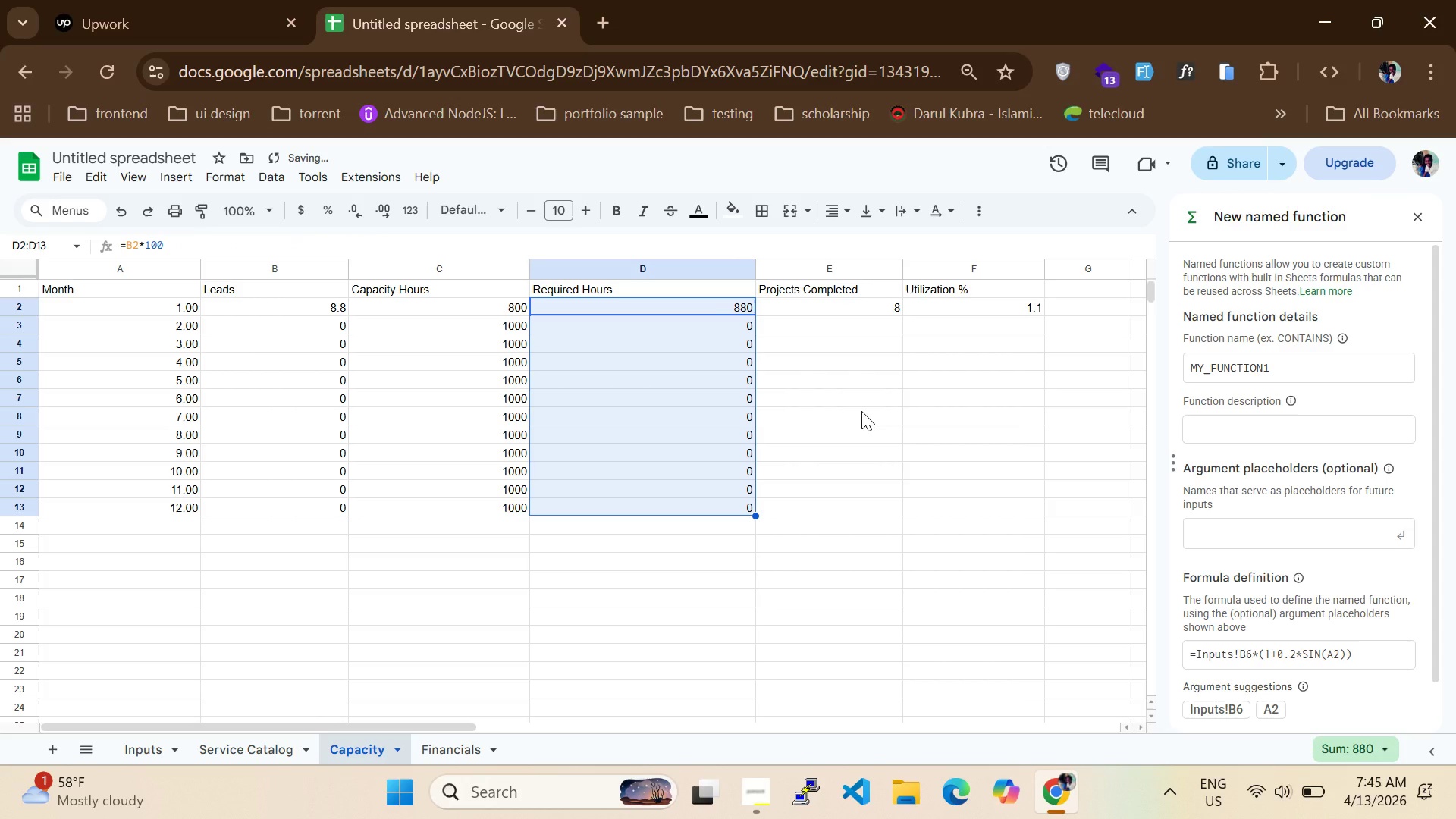 
left_click([632, 342])
 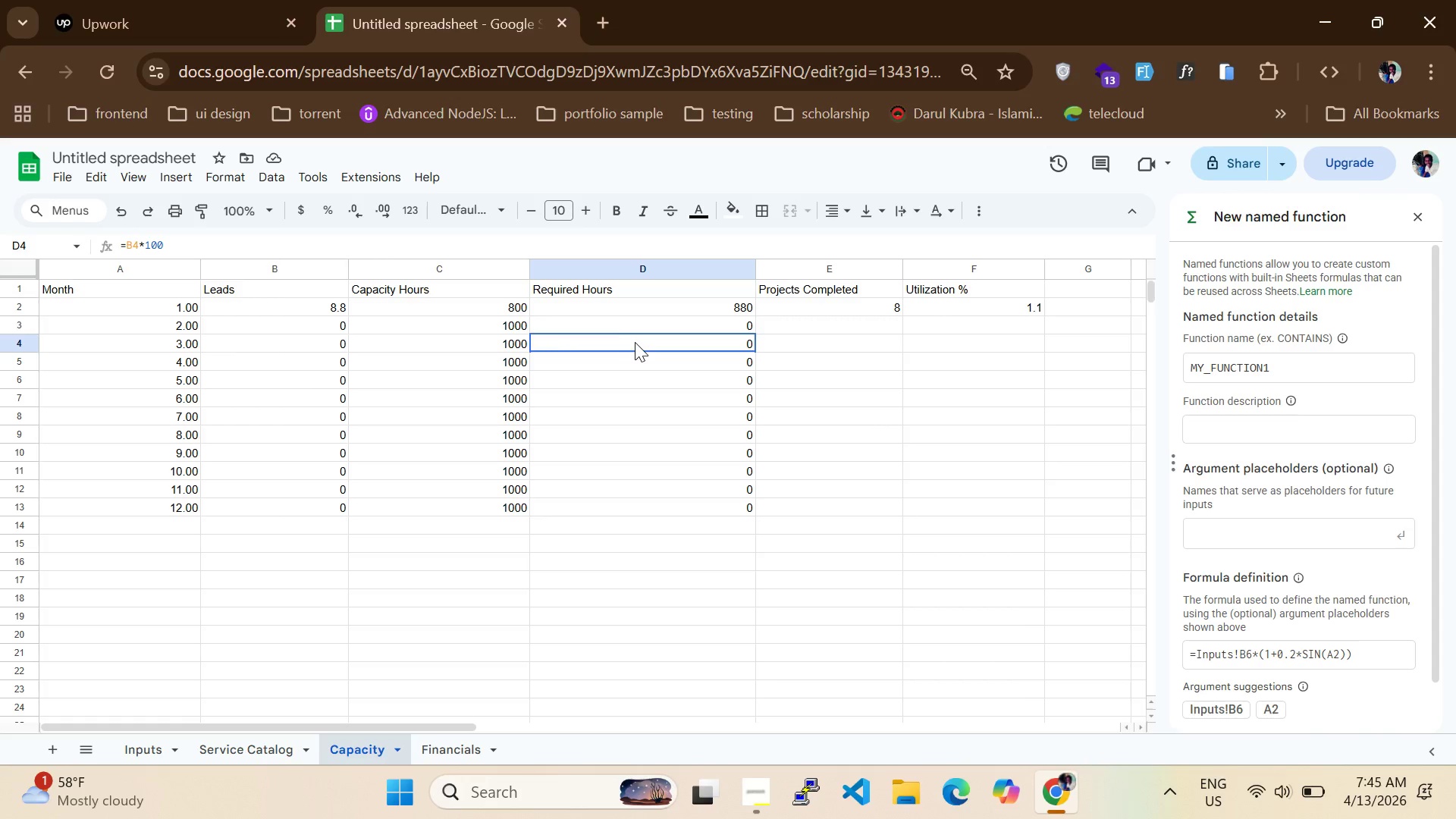 
triple_click([635, 342])
 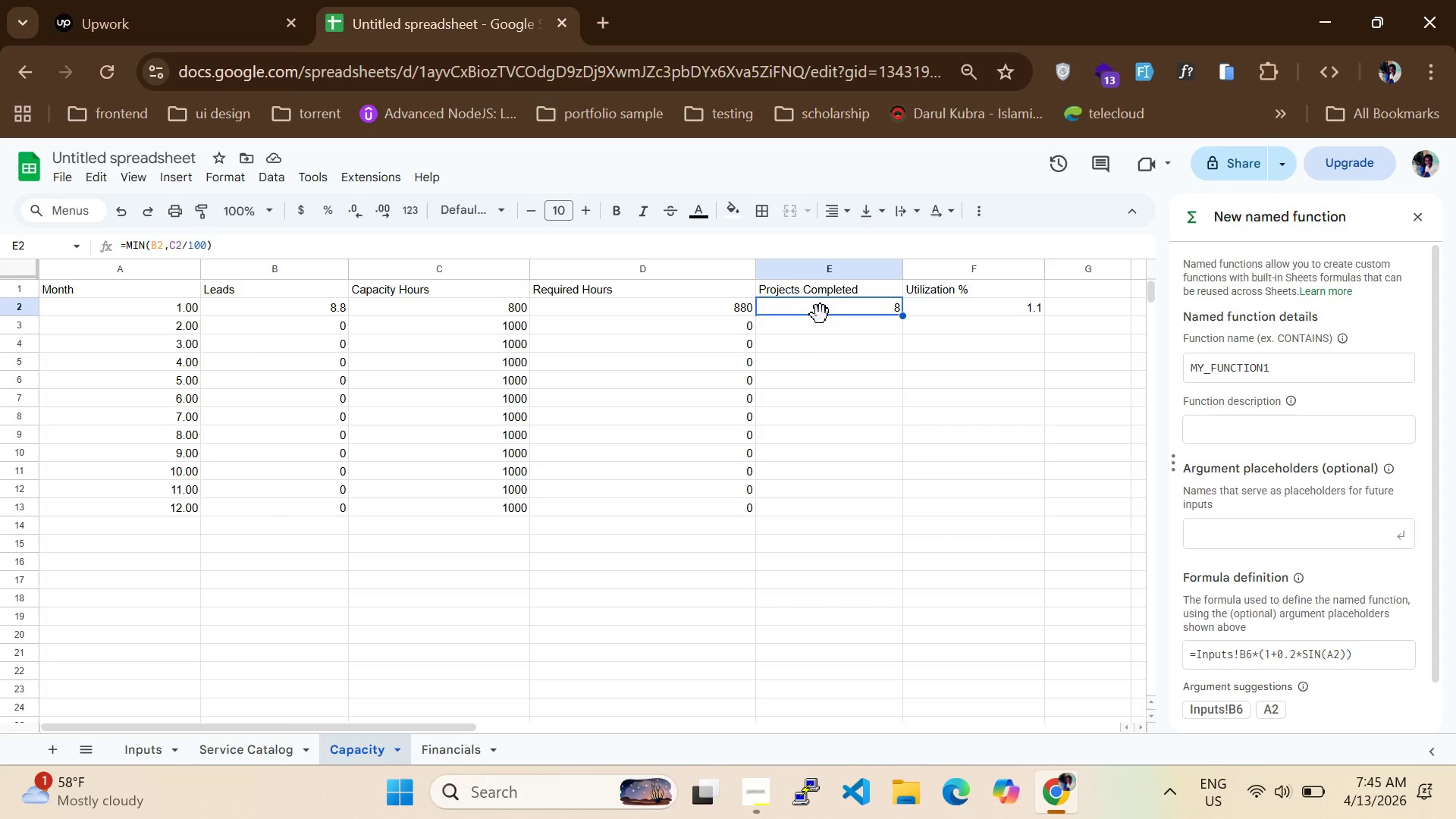 
wait(14.3)
 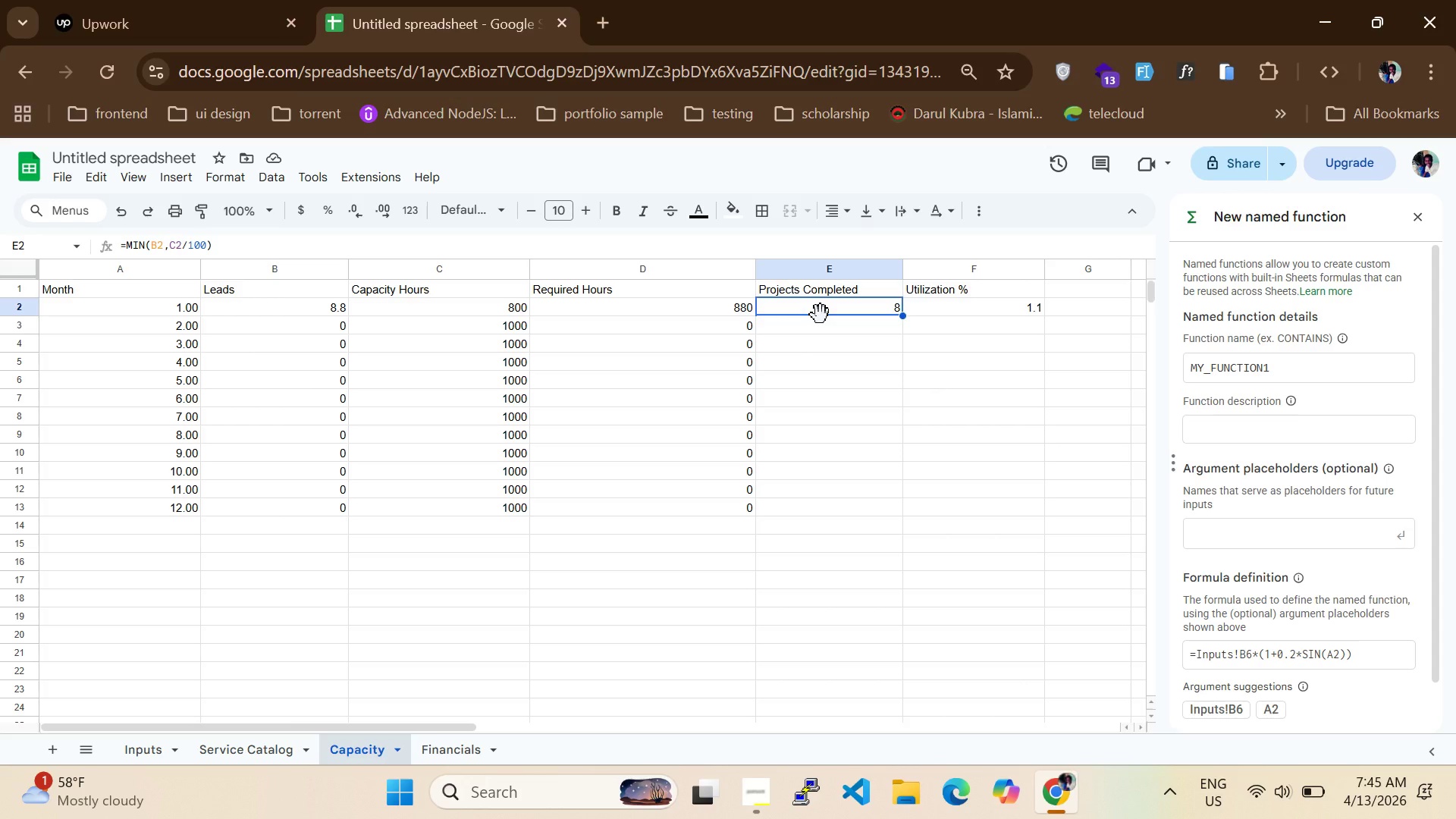 
left_click([714, 309])
 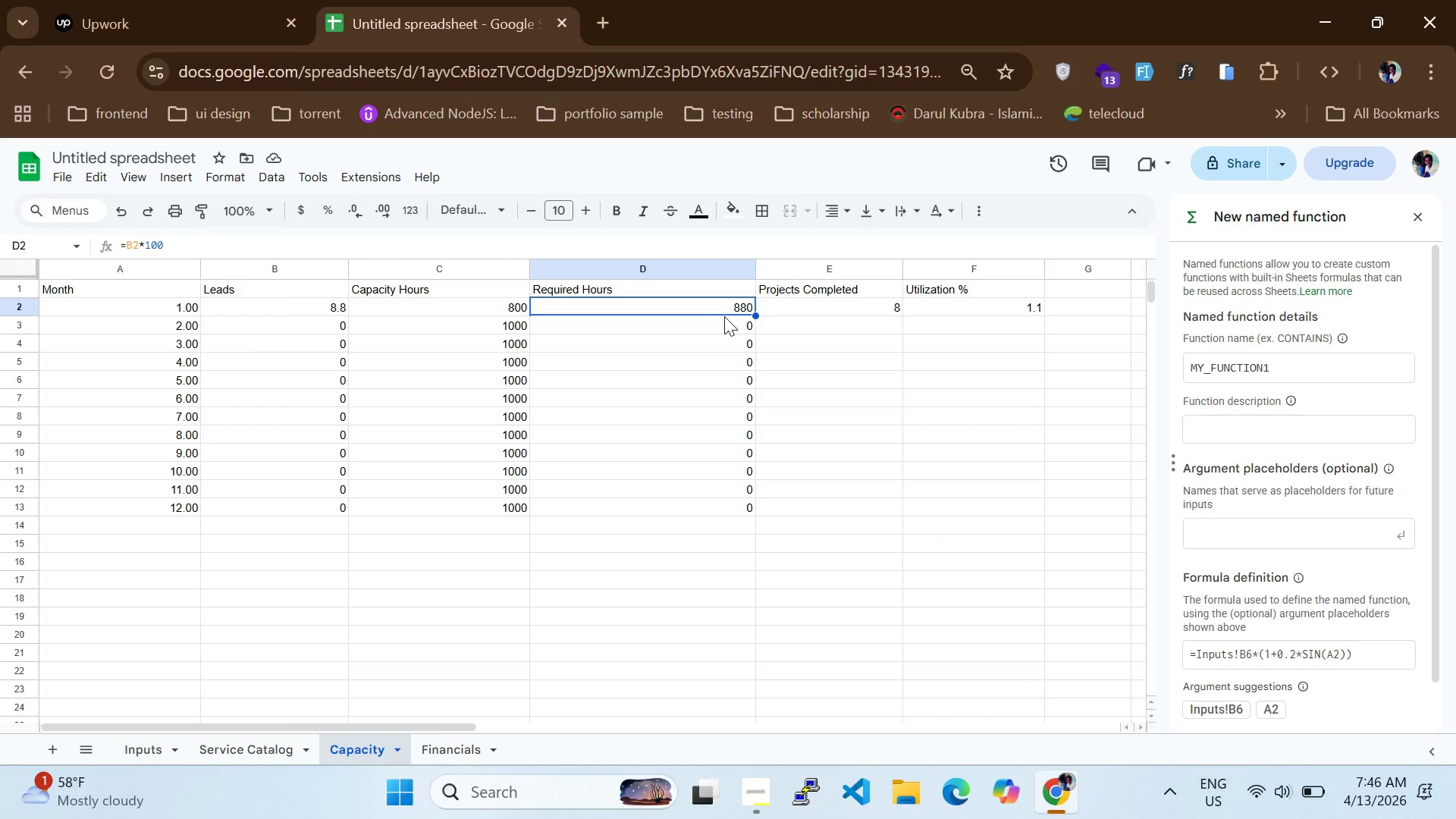 
left_click([809, 312])
 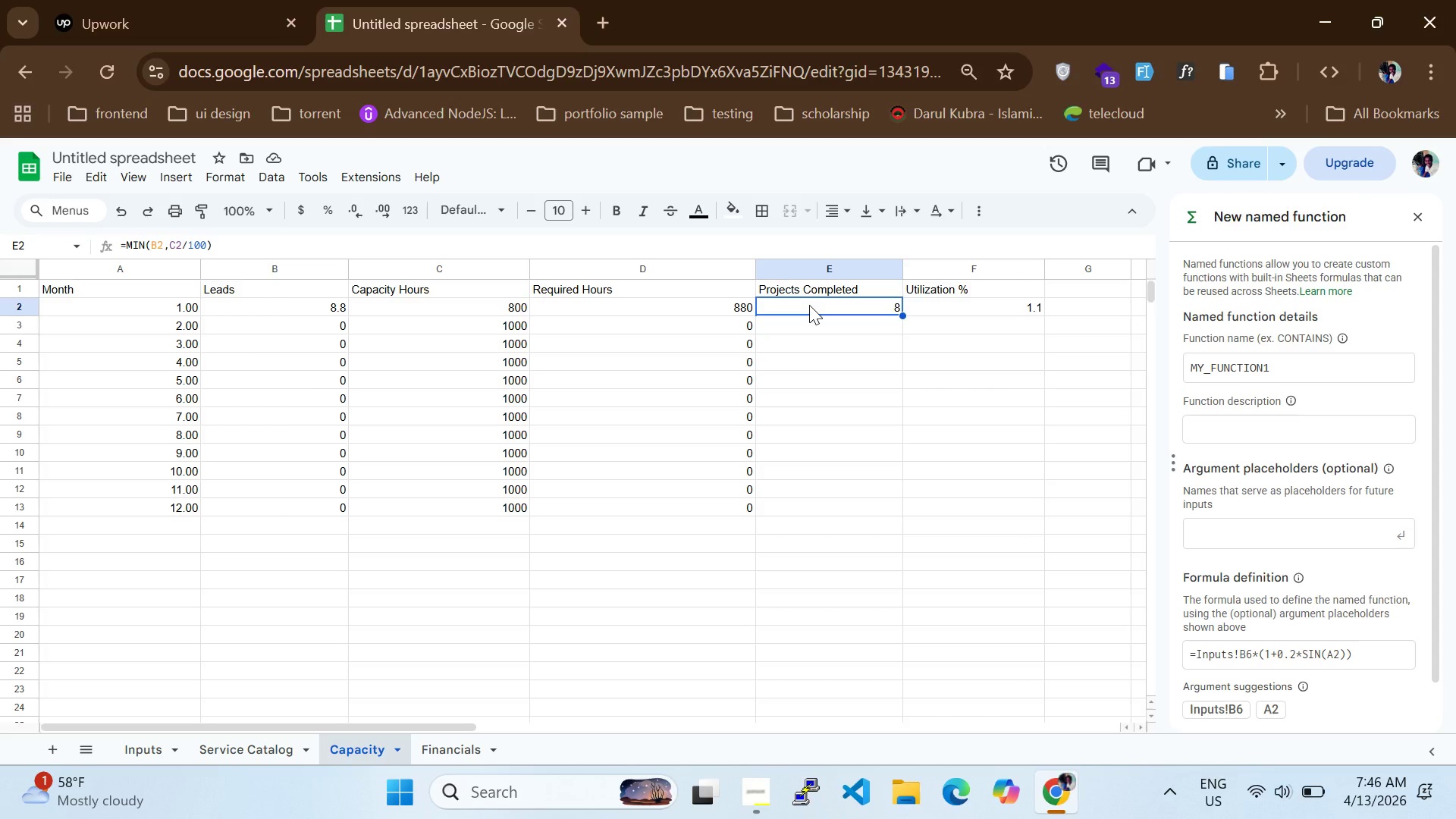 
double_click([812, 306])
 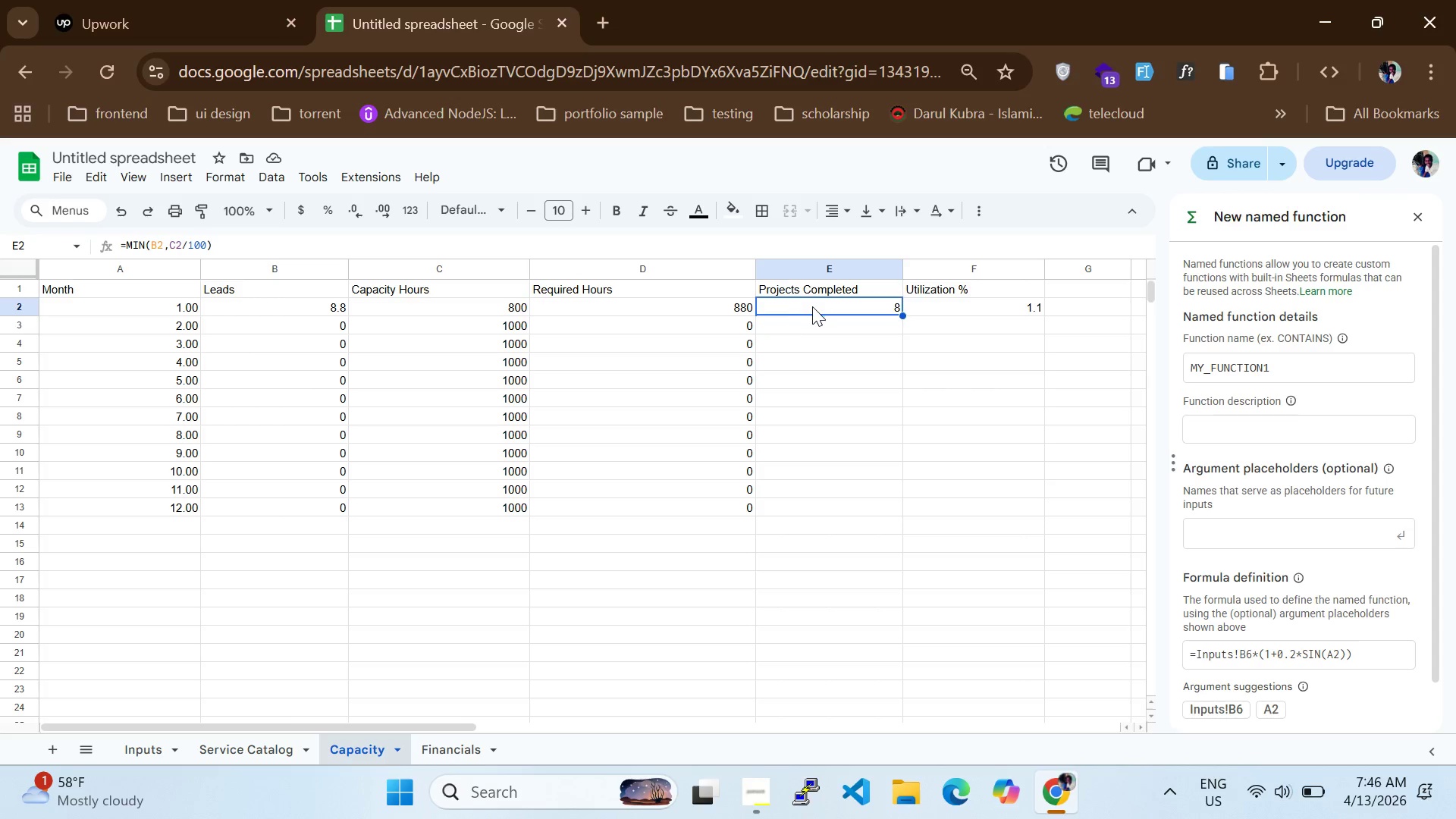 
triple_click([812, 306])
 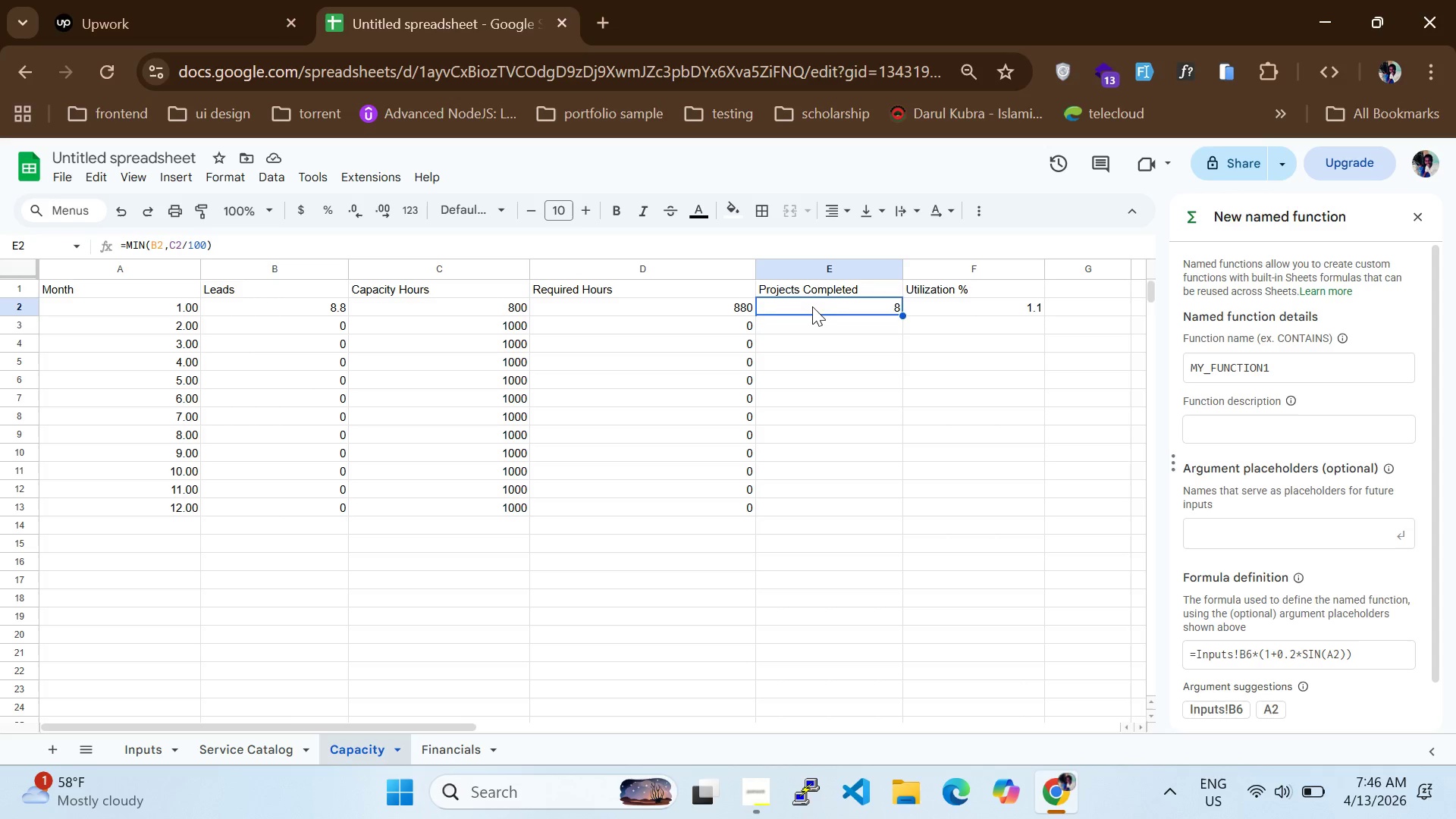 
triple_click([812, 306])
 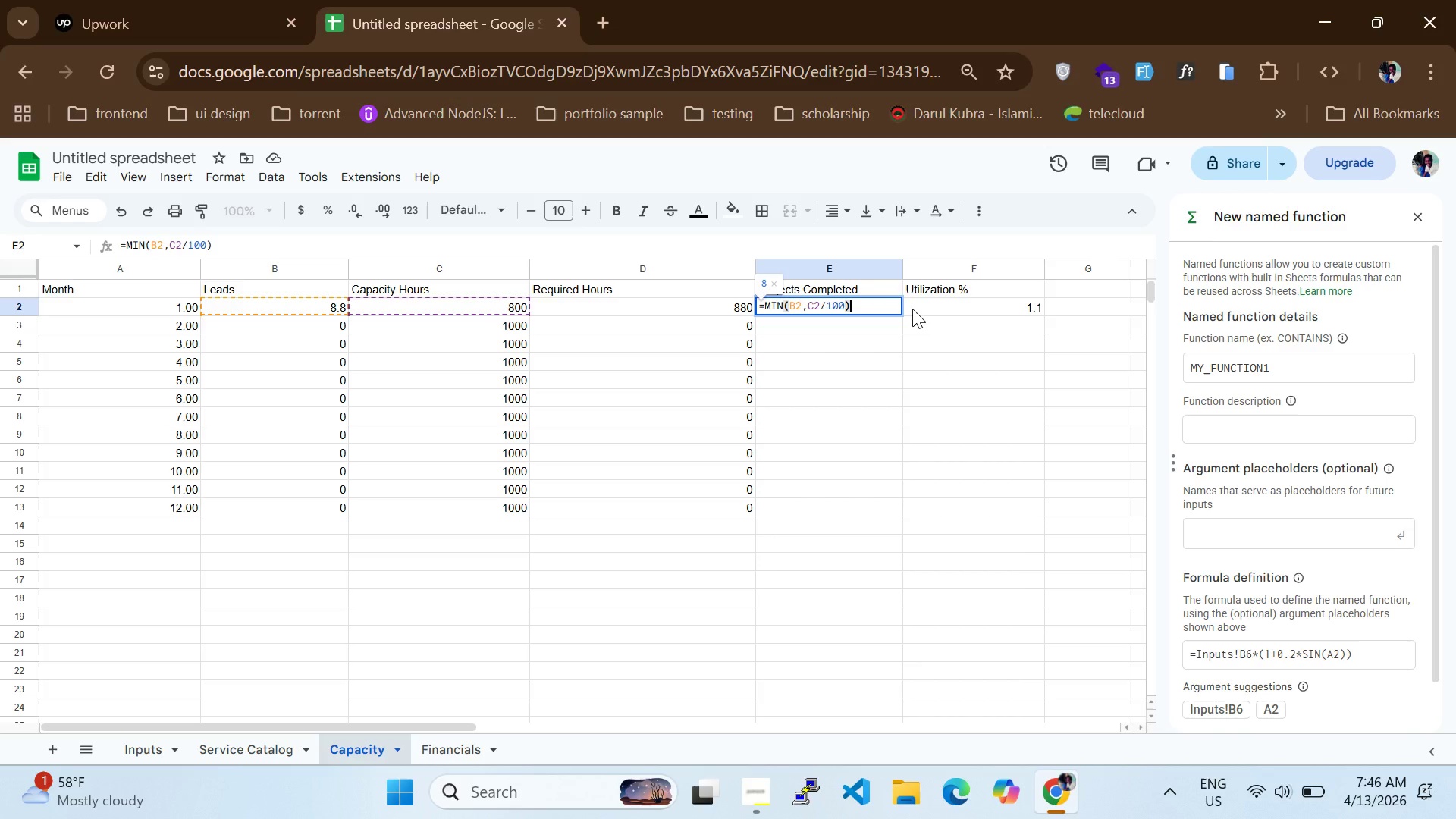 
wait(7.7)
 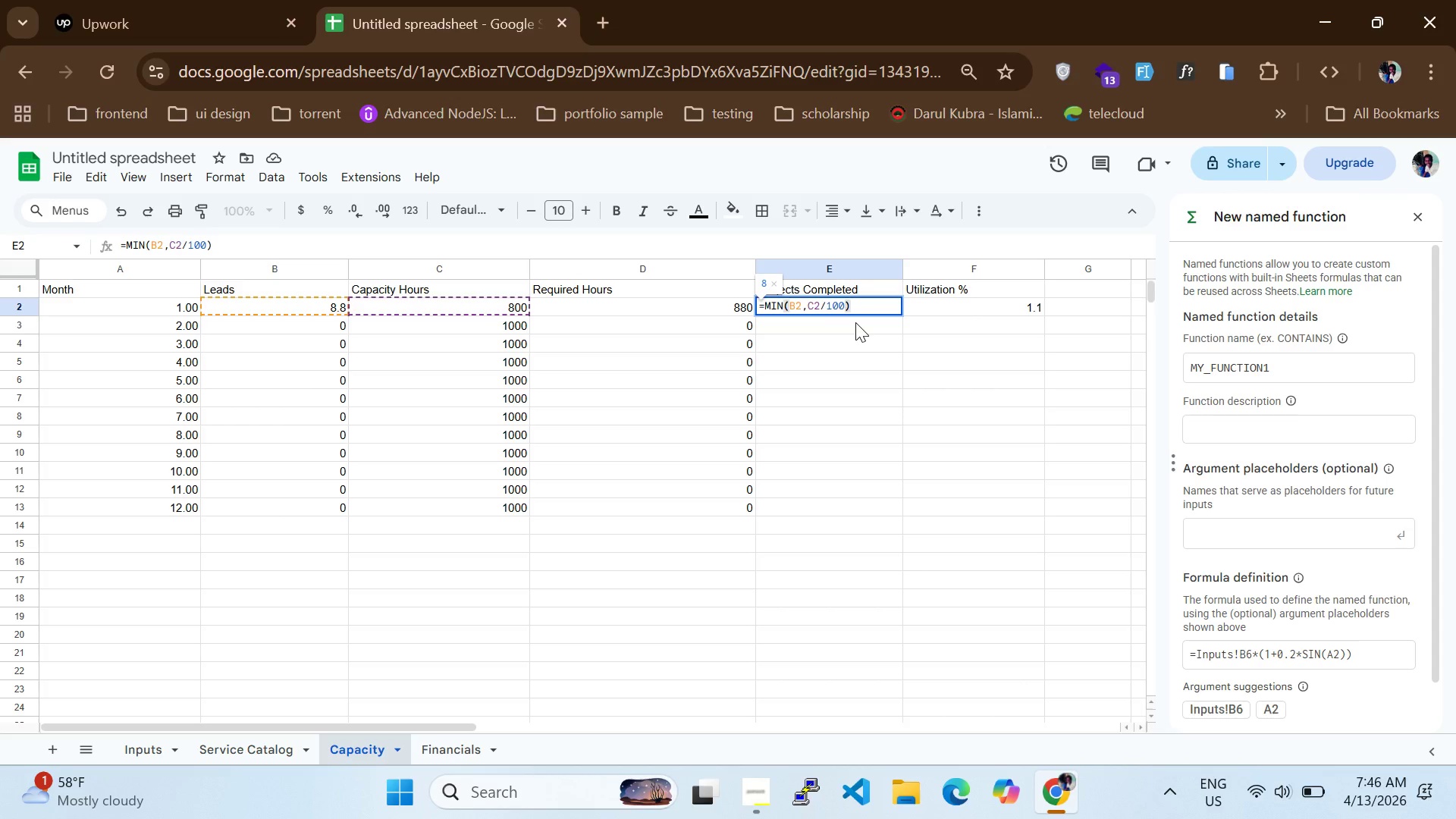 
left_click([1016, 308])
 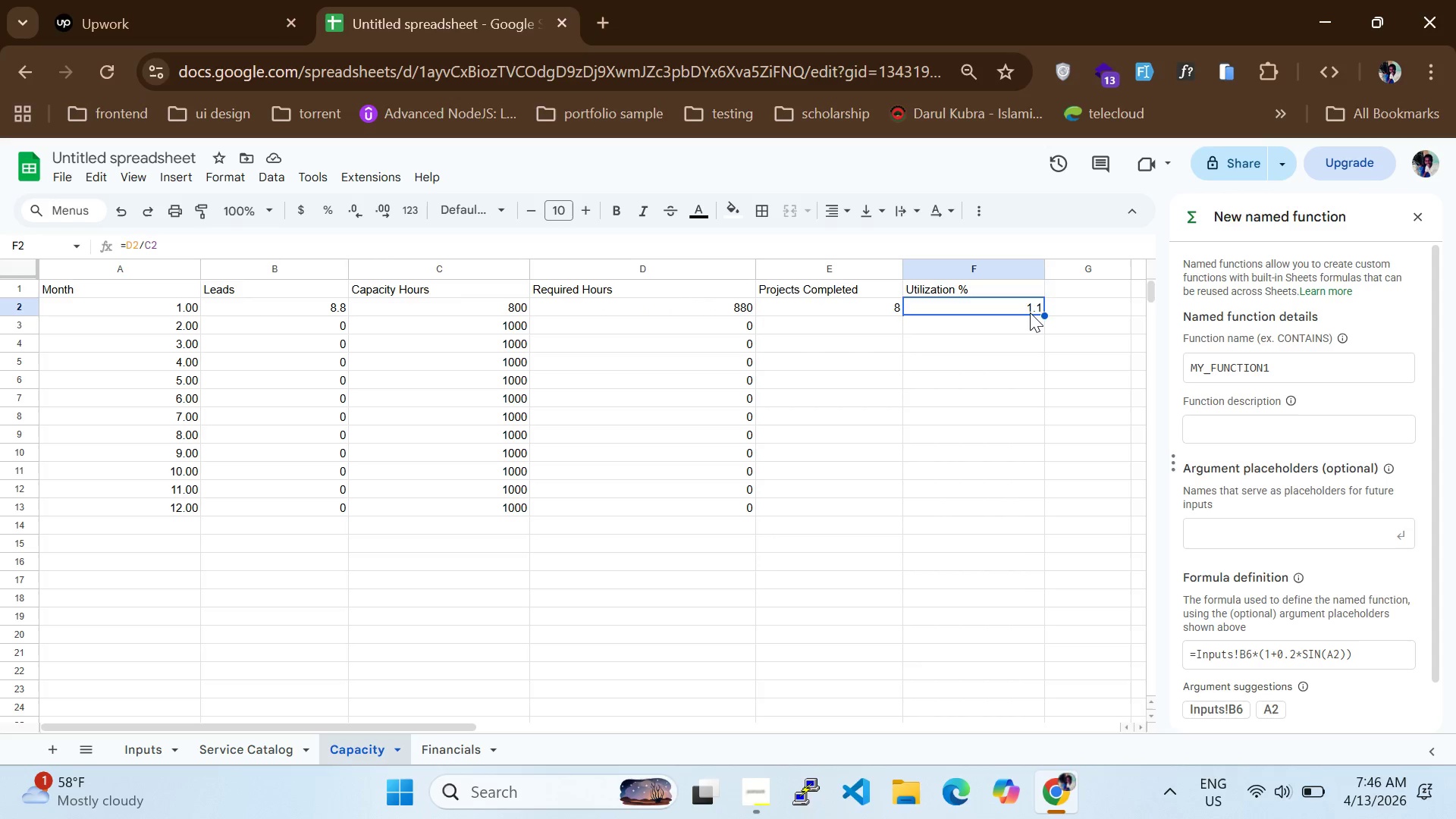 
left_click_drag(start_coordinate=[1043, 313], to_coordinate=[1018, 503])
 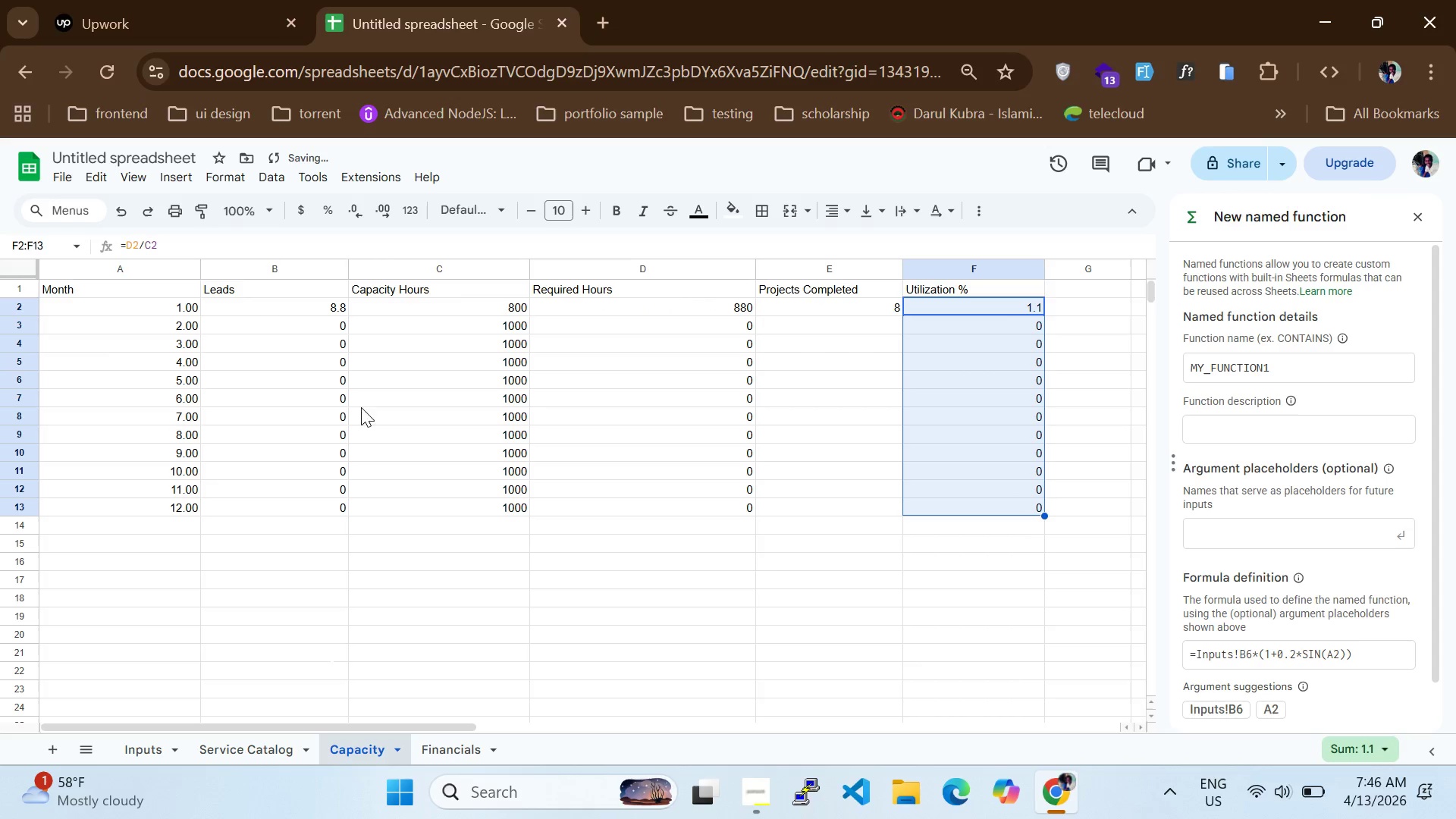 
scroll: coordinate [78, 332], scroll_direction: up, amount: 3.0
 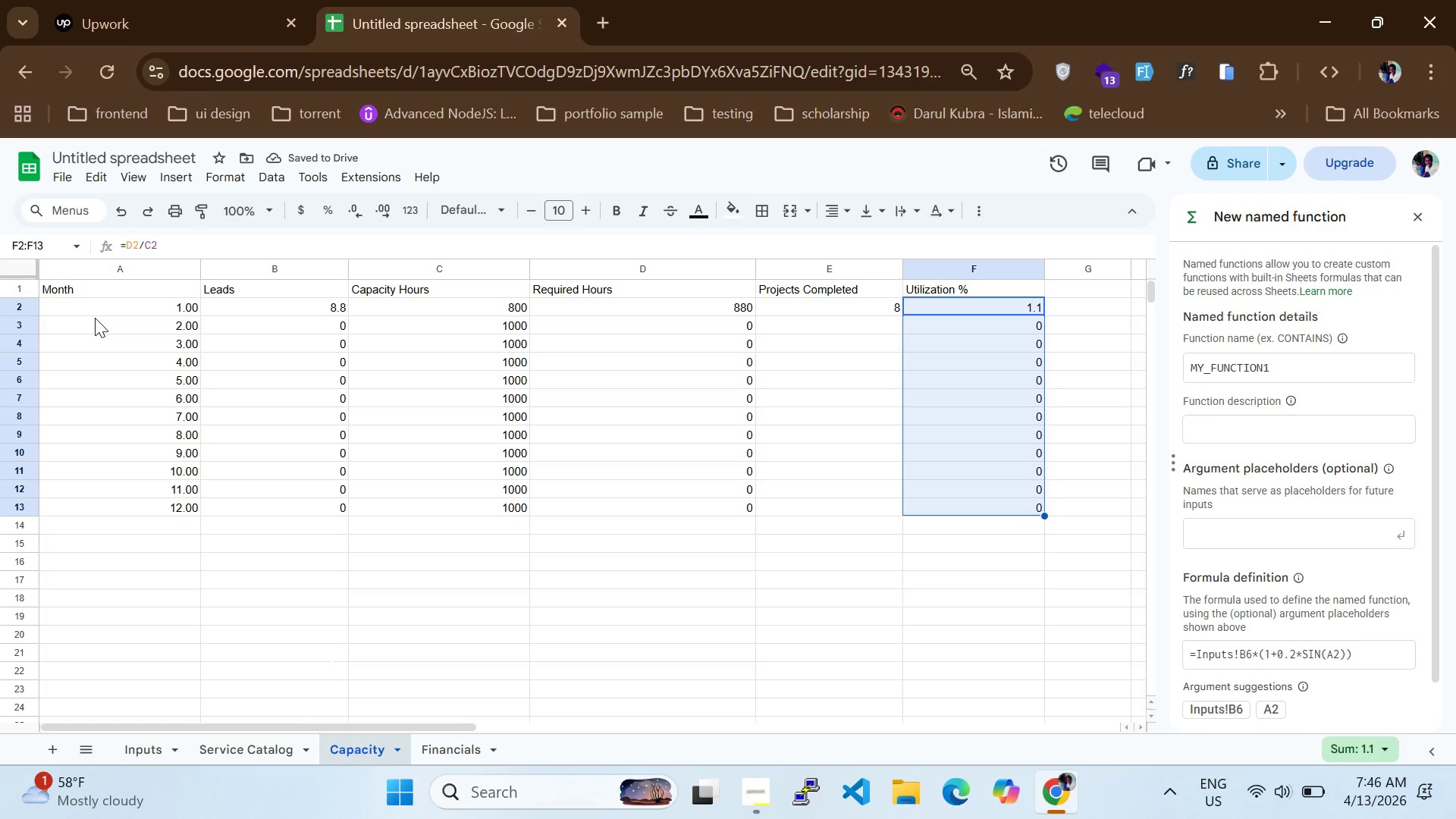 
left_click([96, 318])
 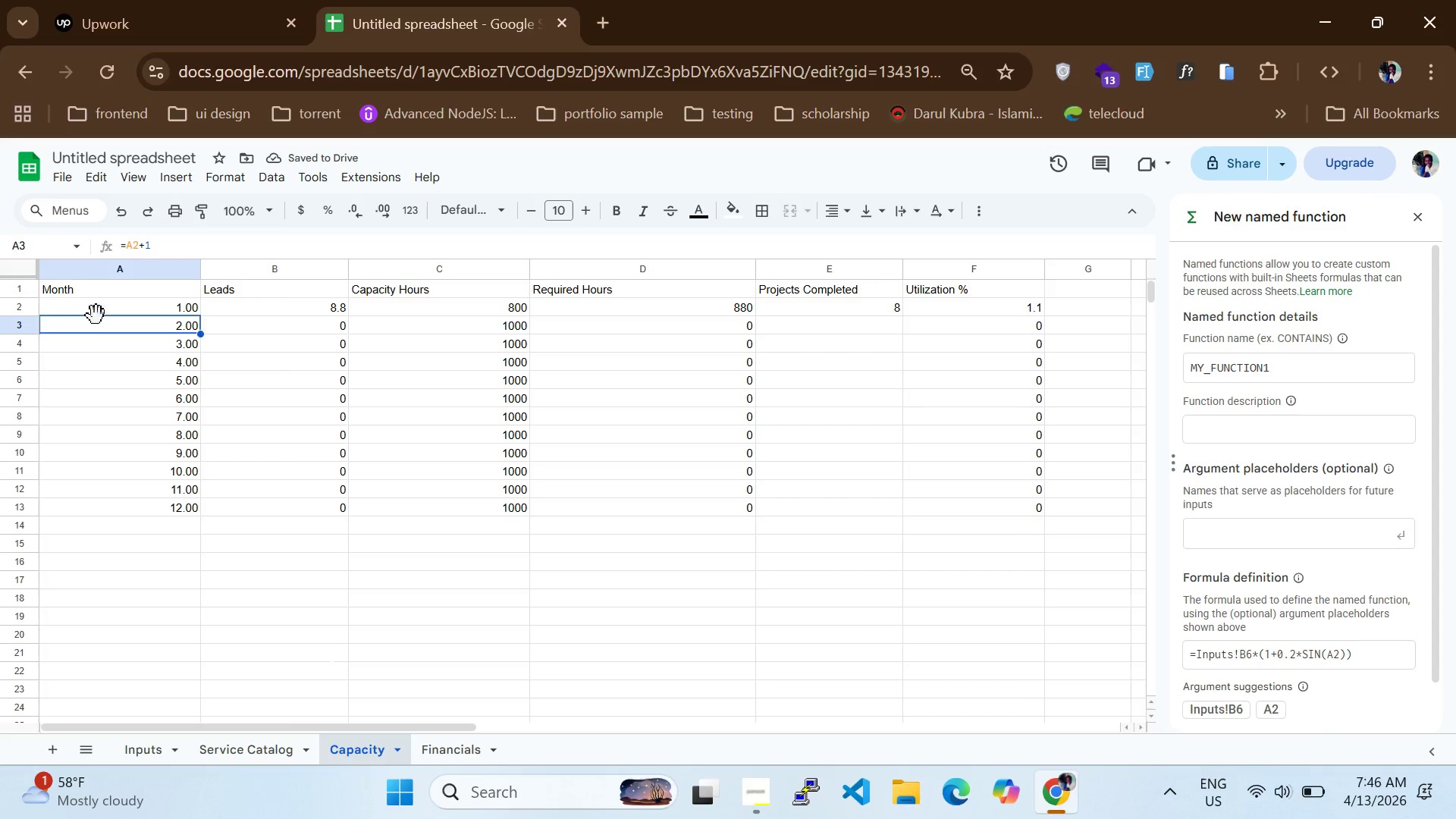 
left_click([96, 315])
 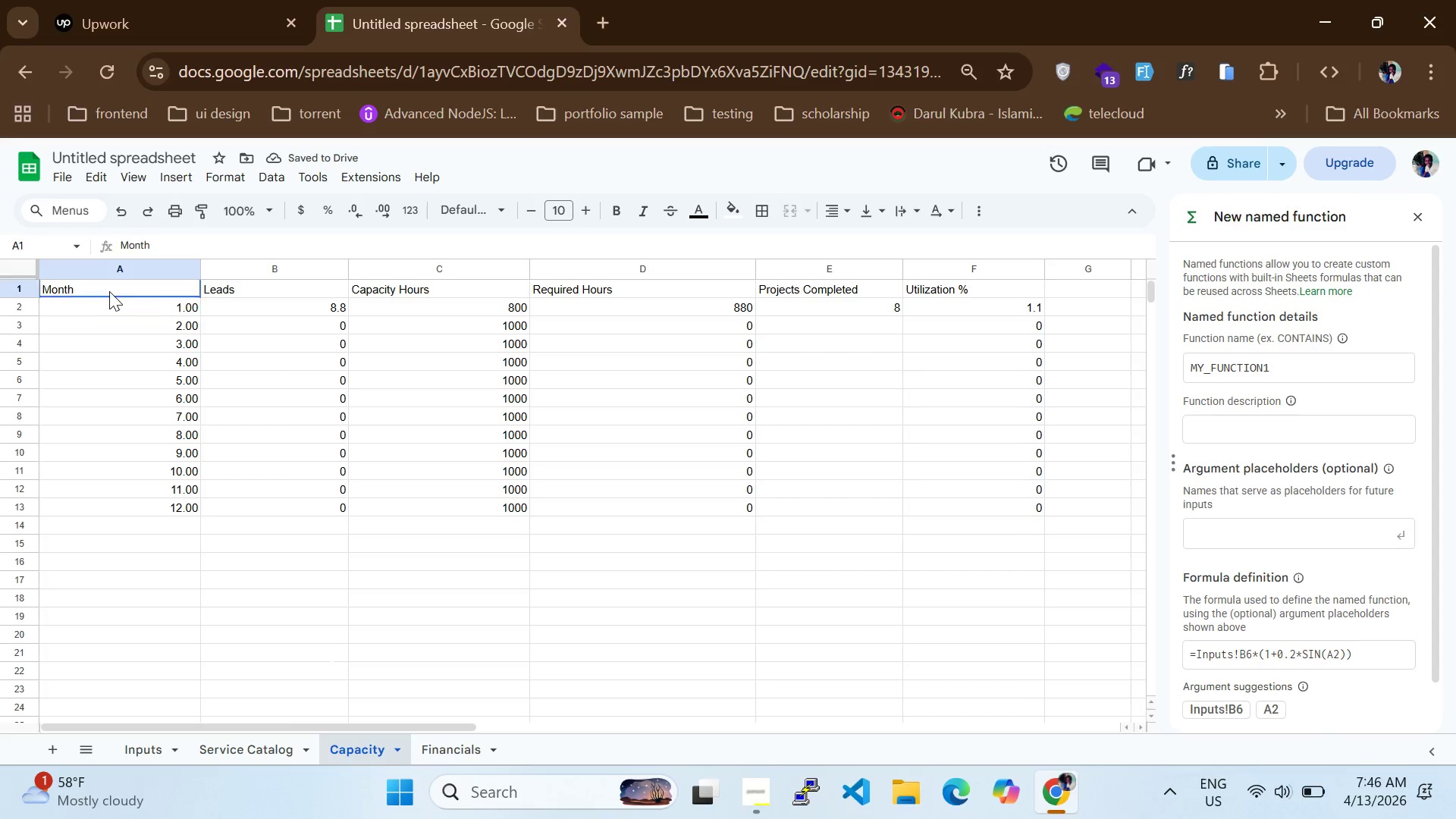 
triple_click([109, 291])
 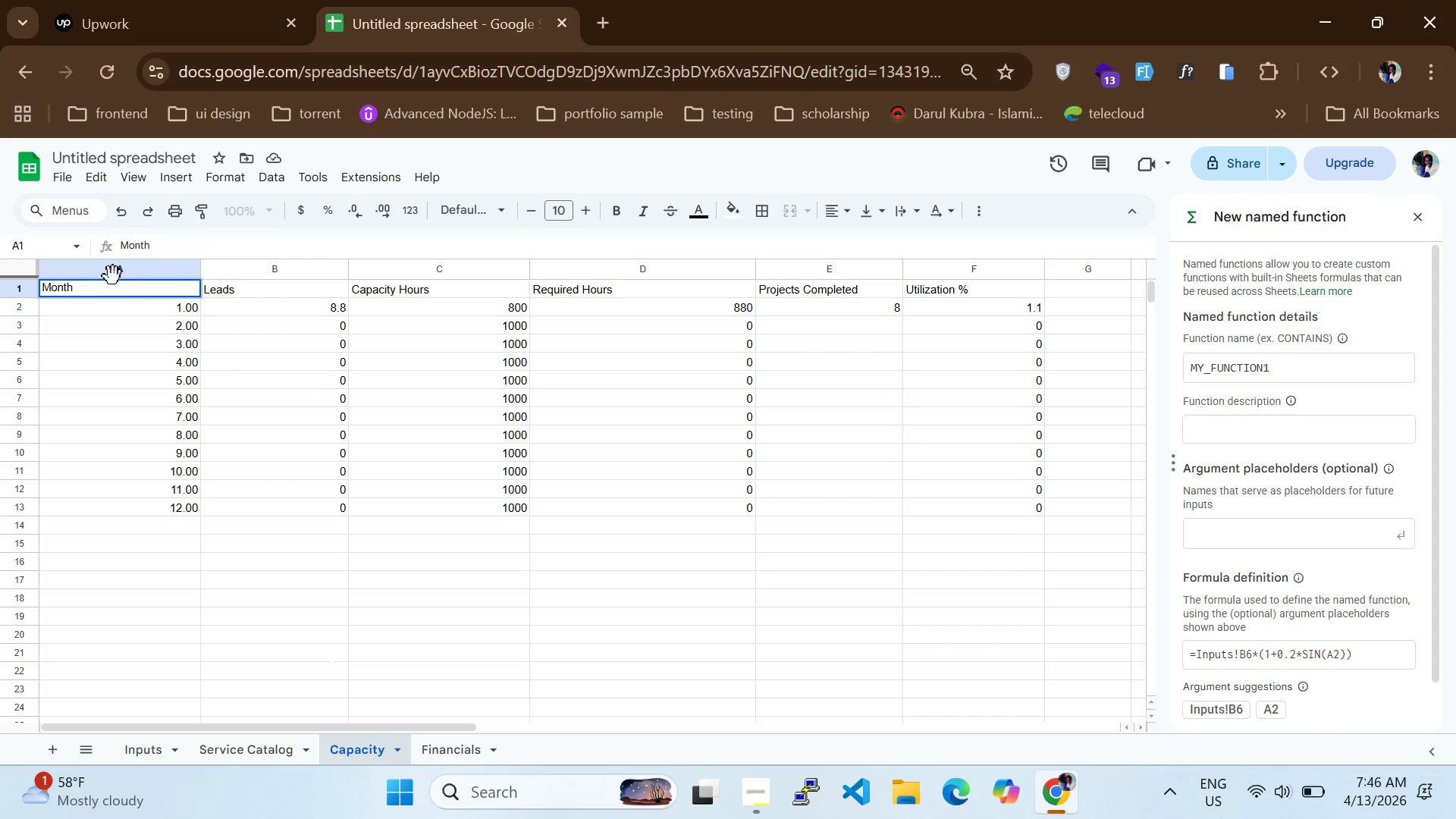 
double_click([113, 276])
 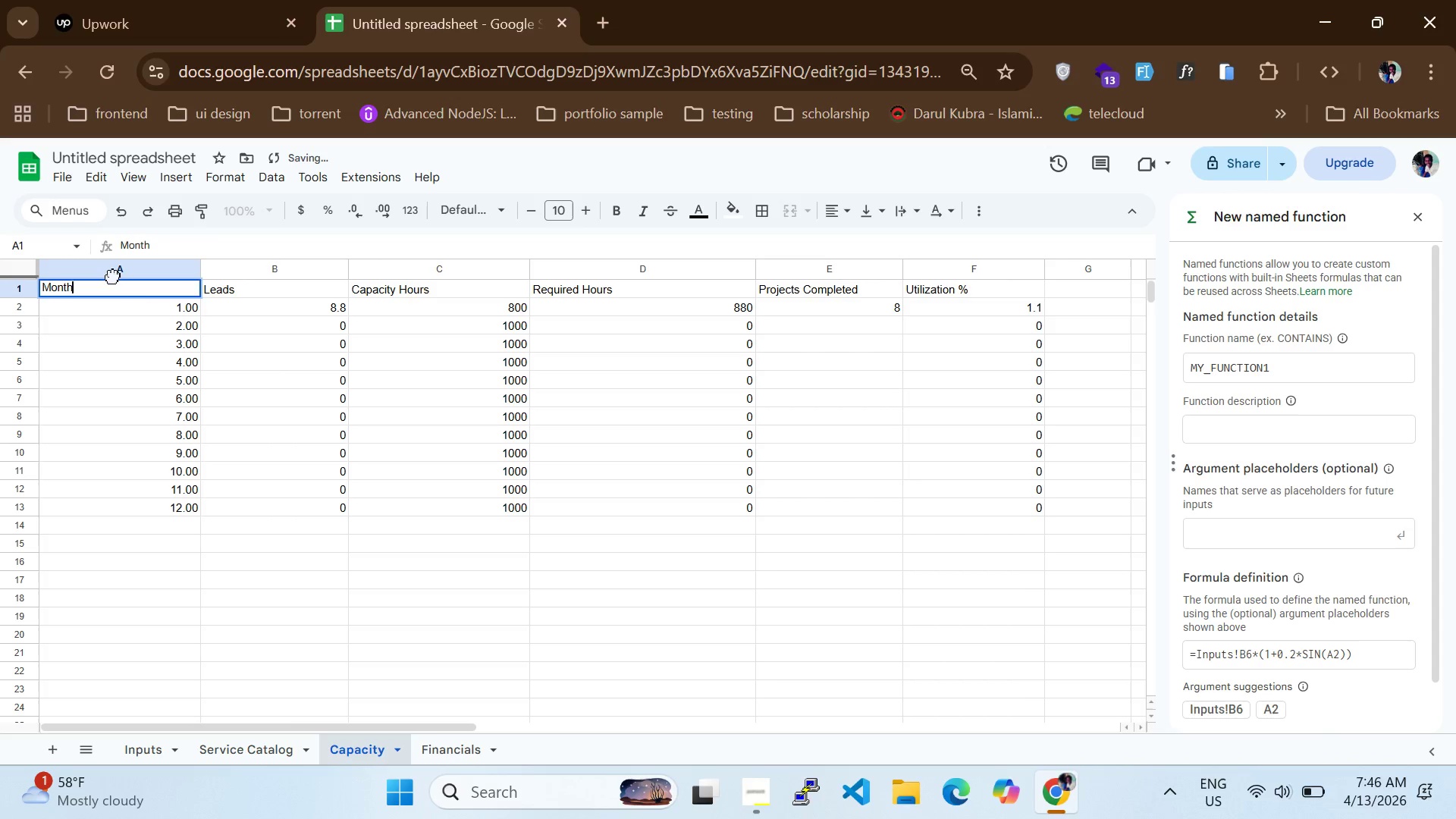 
triple_click([113, 276])
 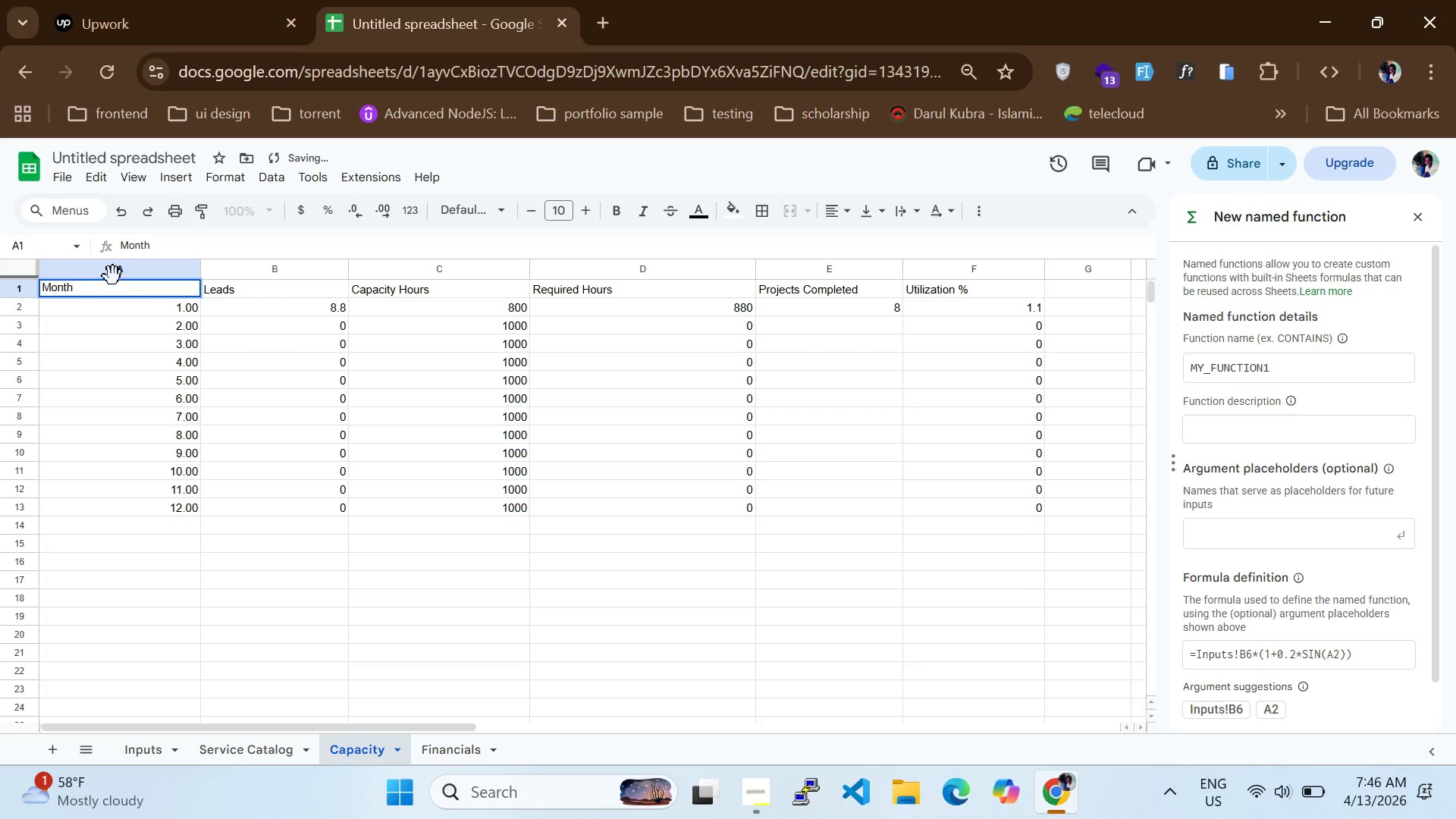 
triple_click([113, 276])
 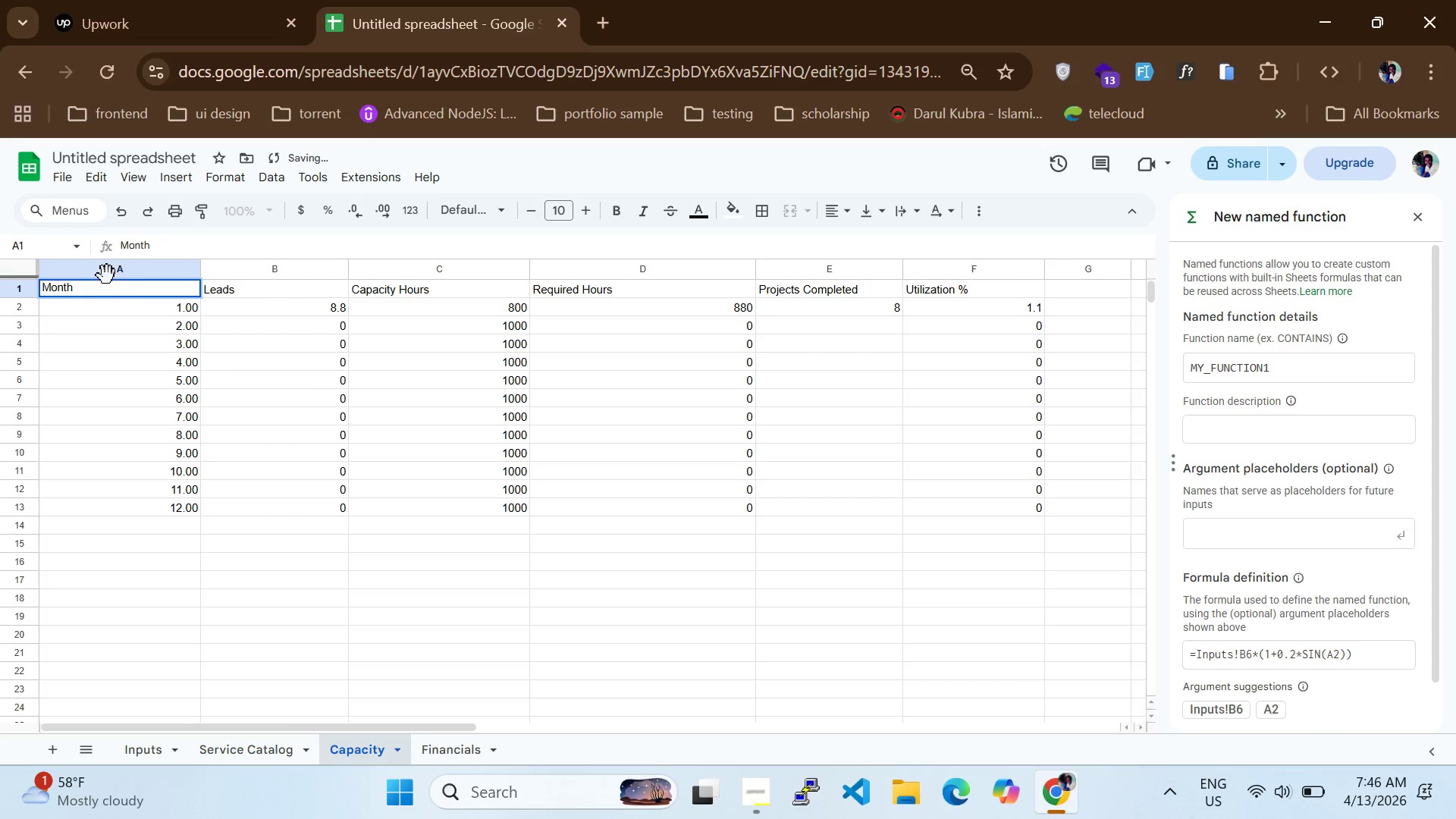 
triple_click([107, 275])
 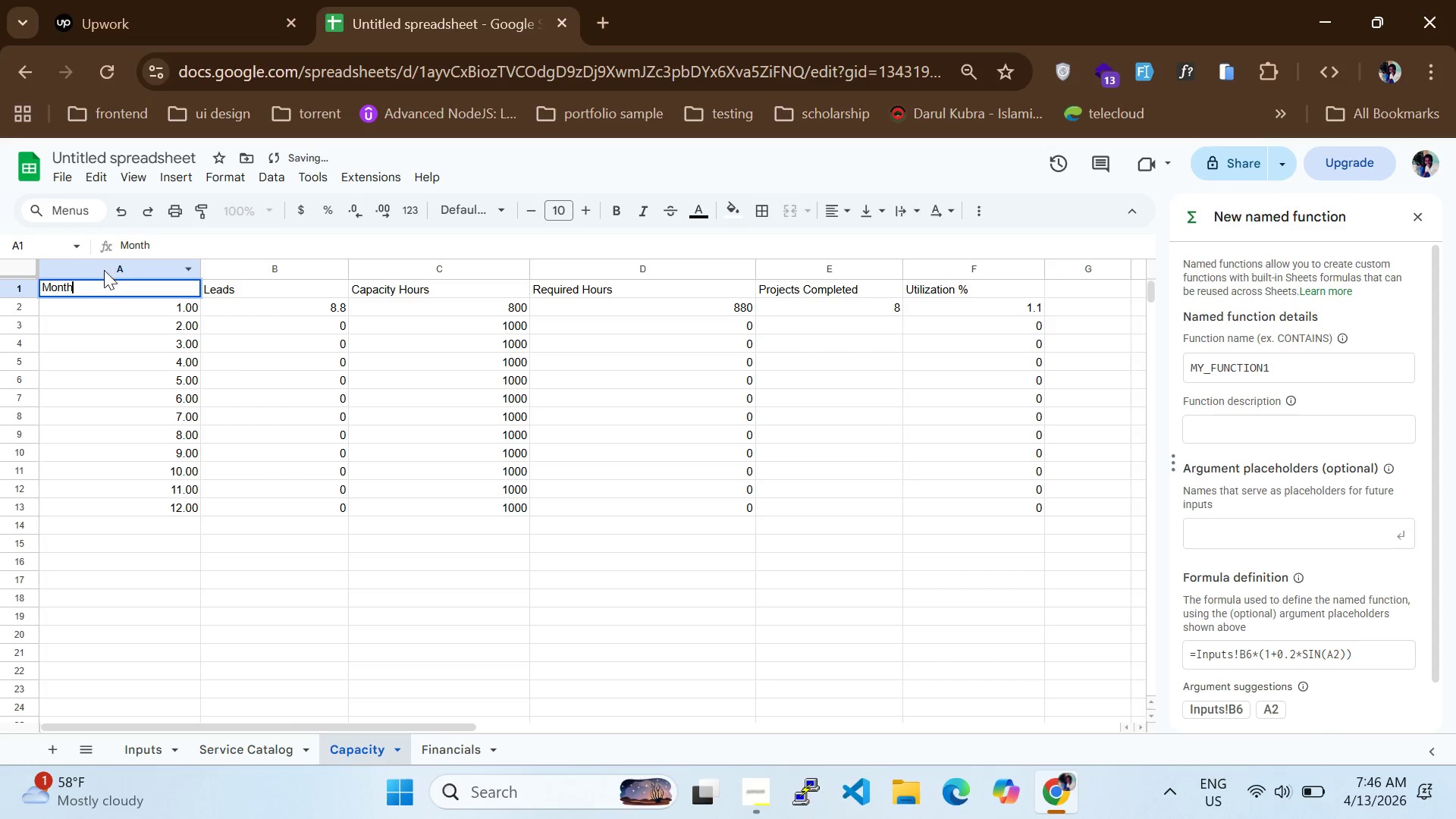 
triple_click([104, 270])
 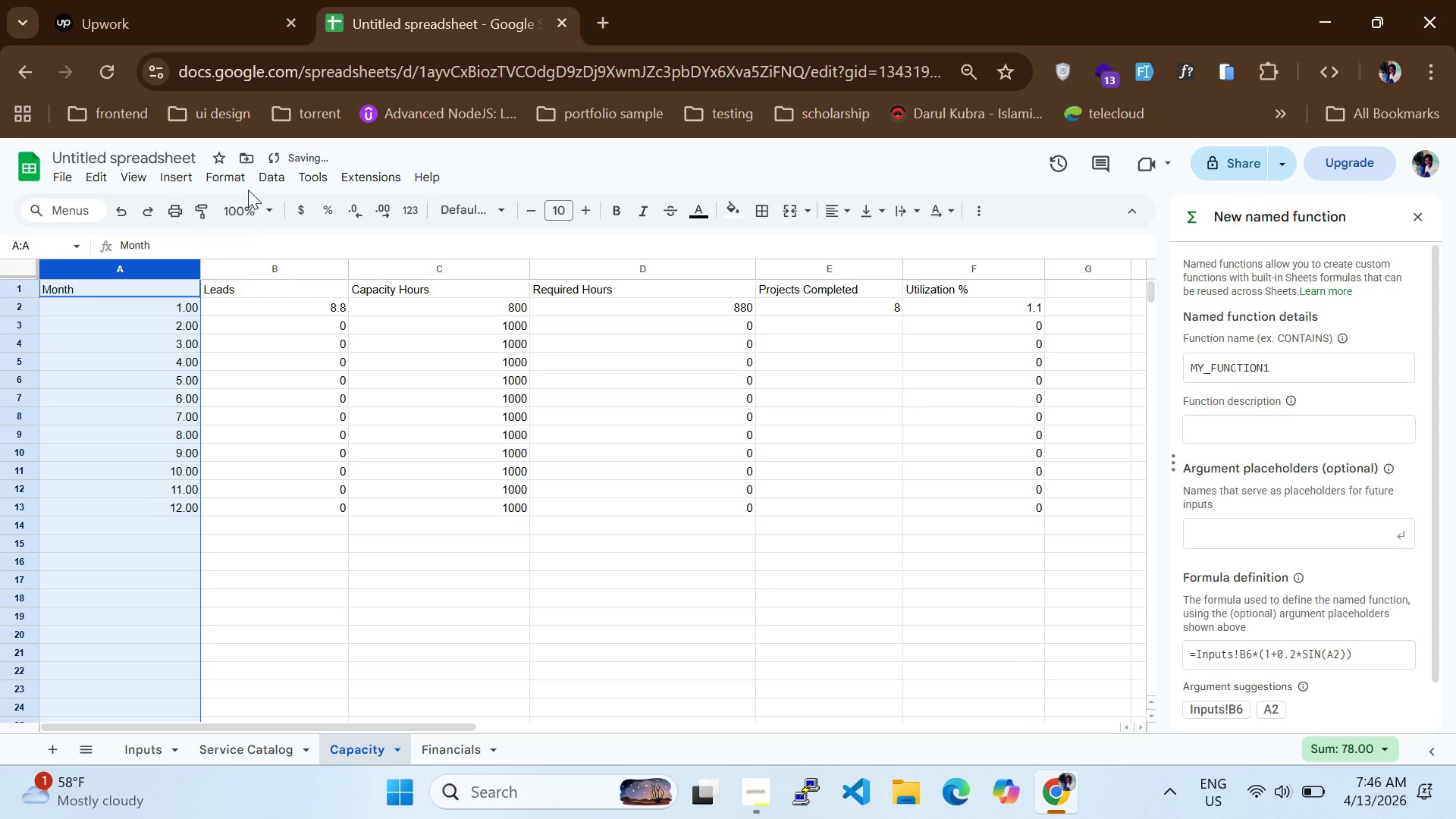 
left_click([260, 183])
 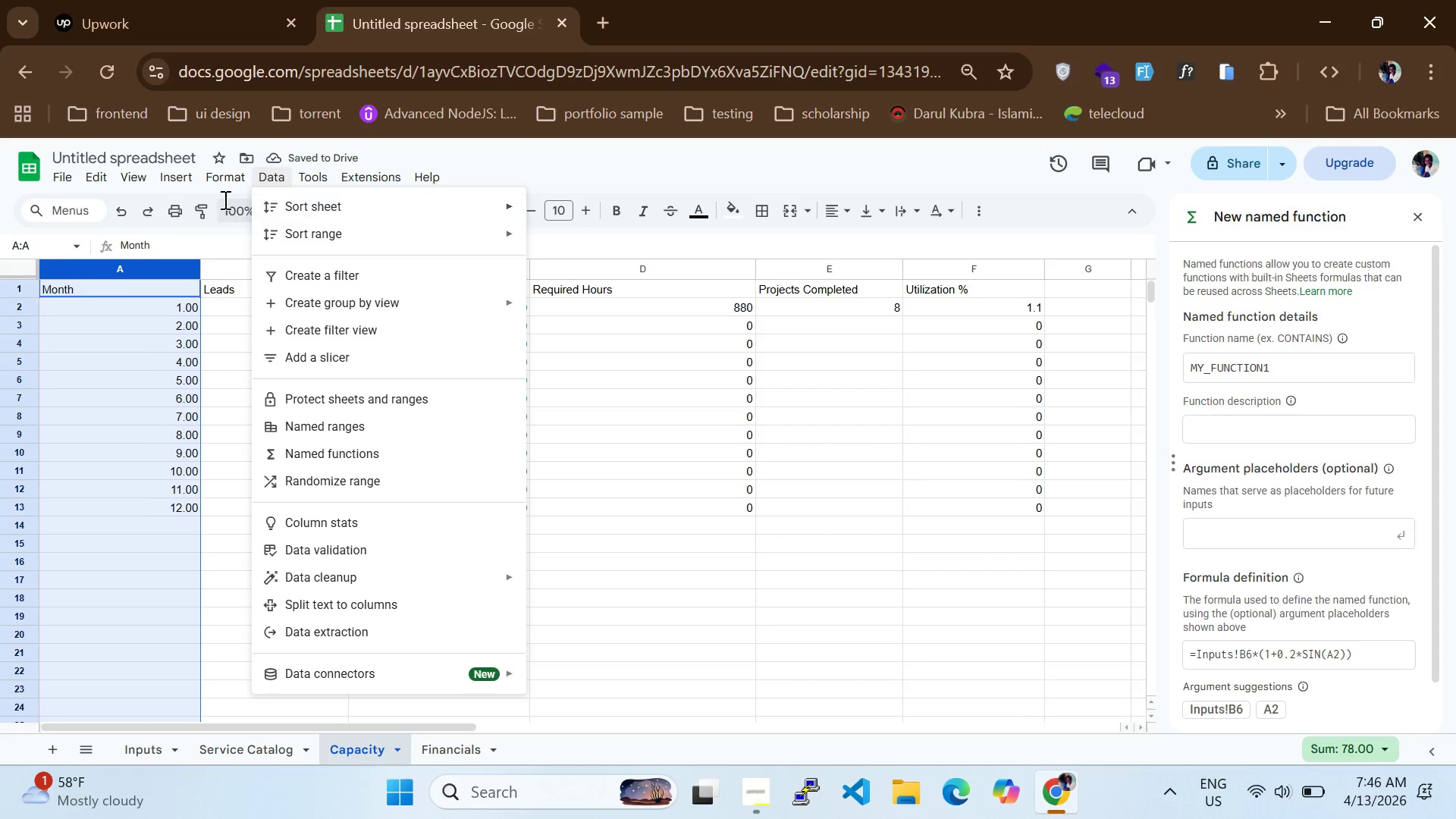 
left_click([217, 178])
 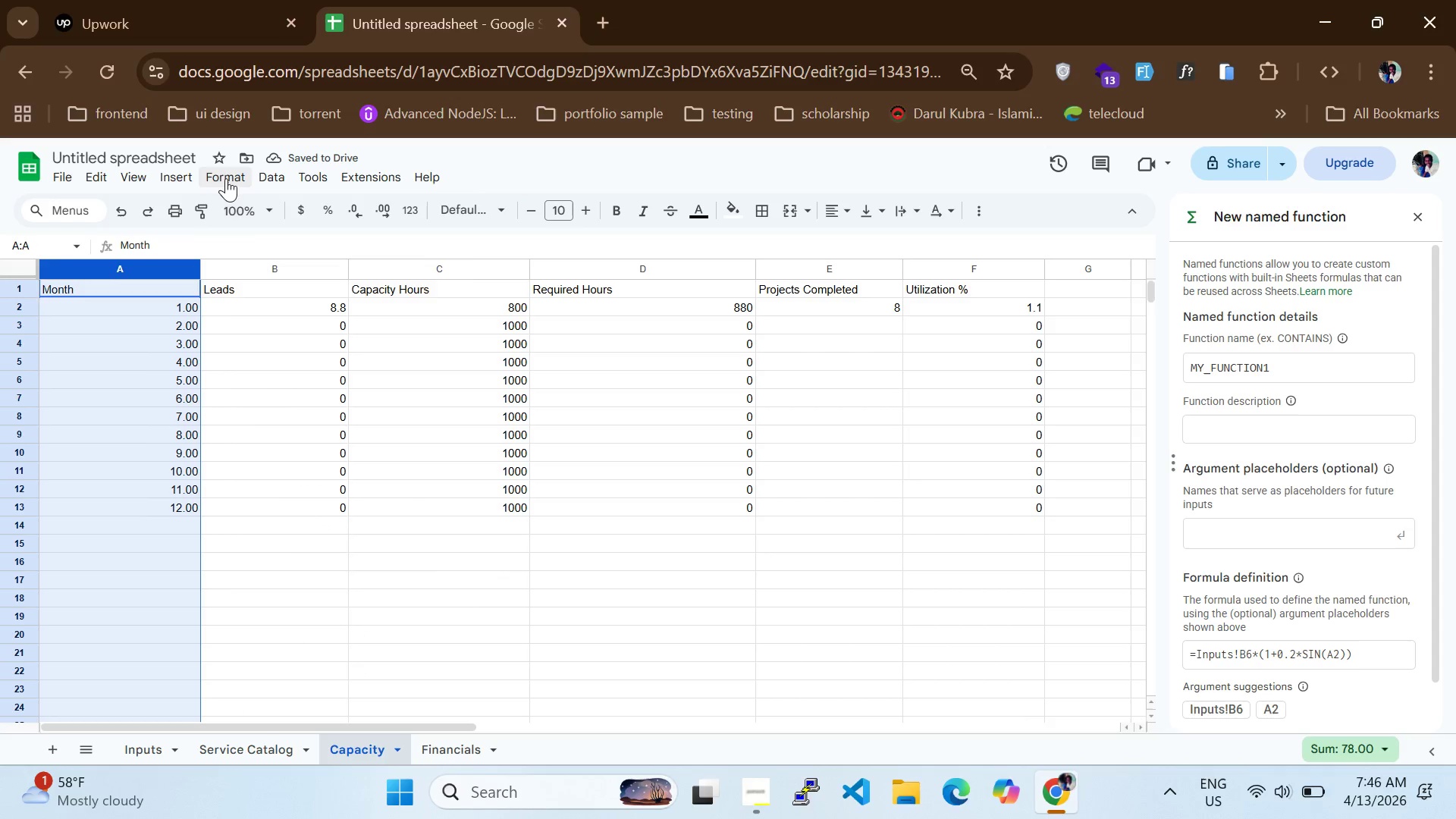 
left_click([226, 177])
 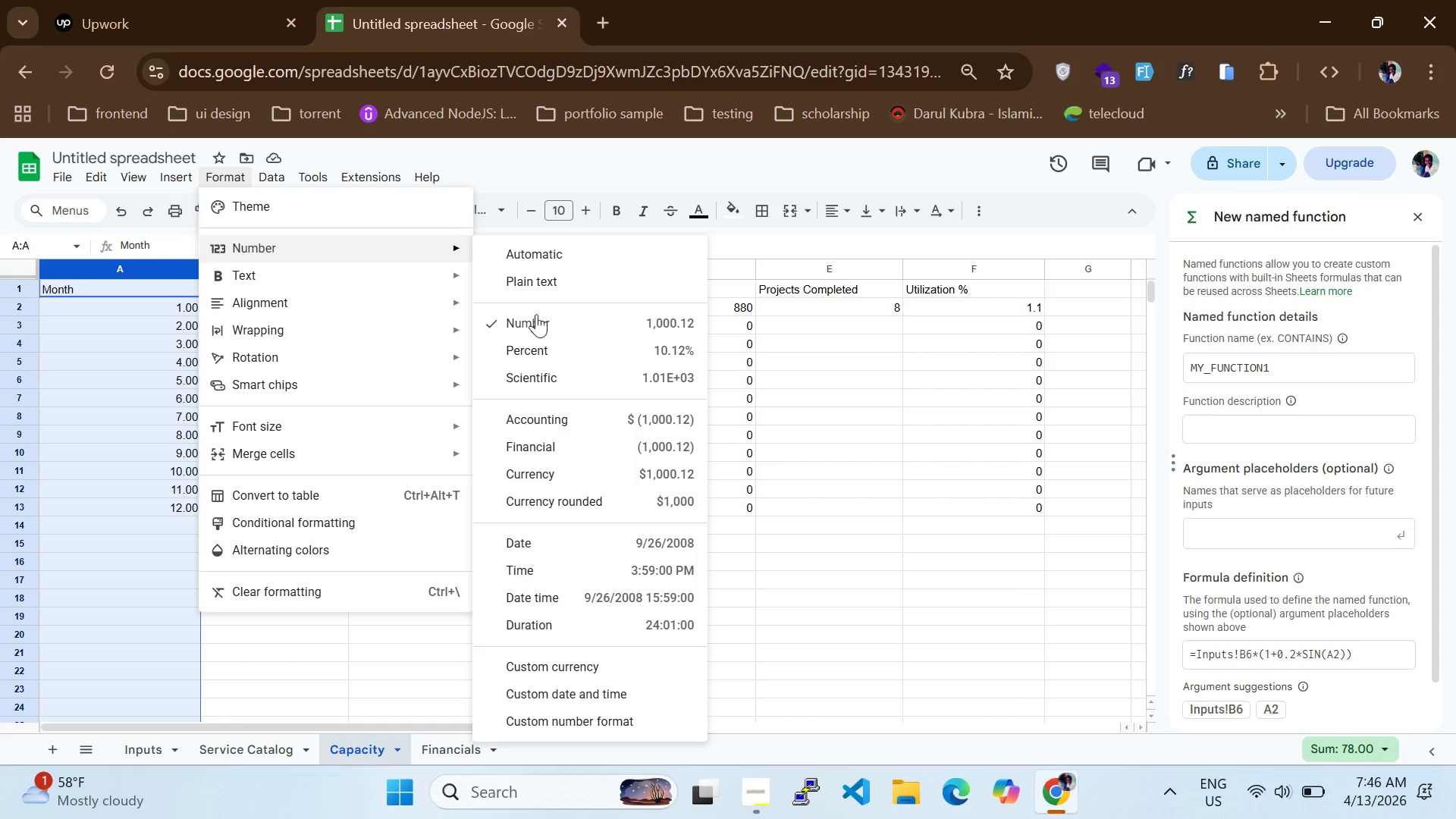 
wait(16.73)
 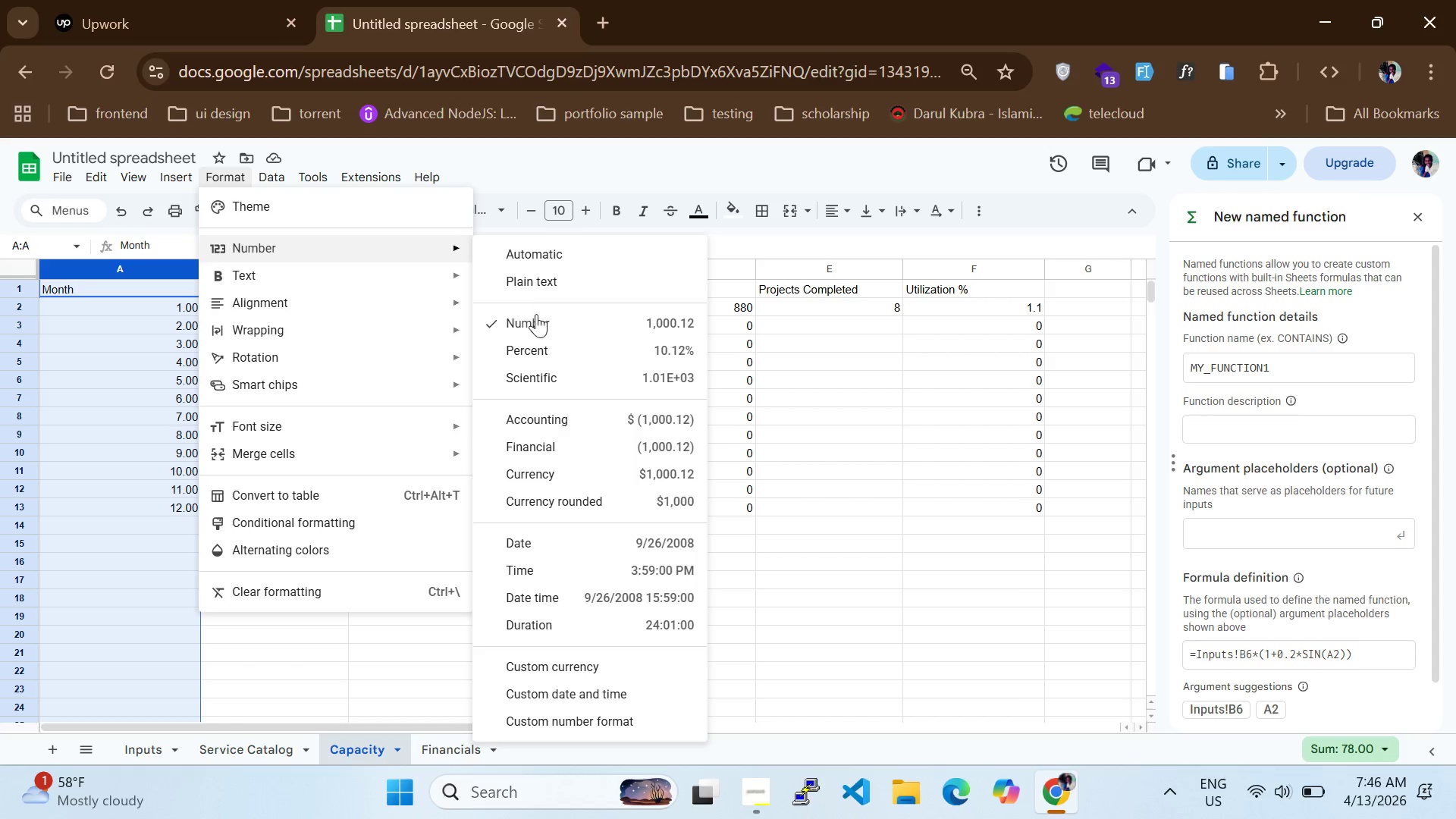 
scroll: coordinate [552, 651], scroll_direction: down, amount: 5.0
 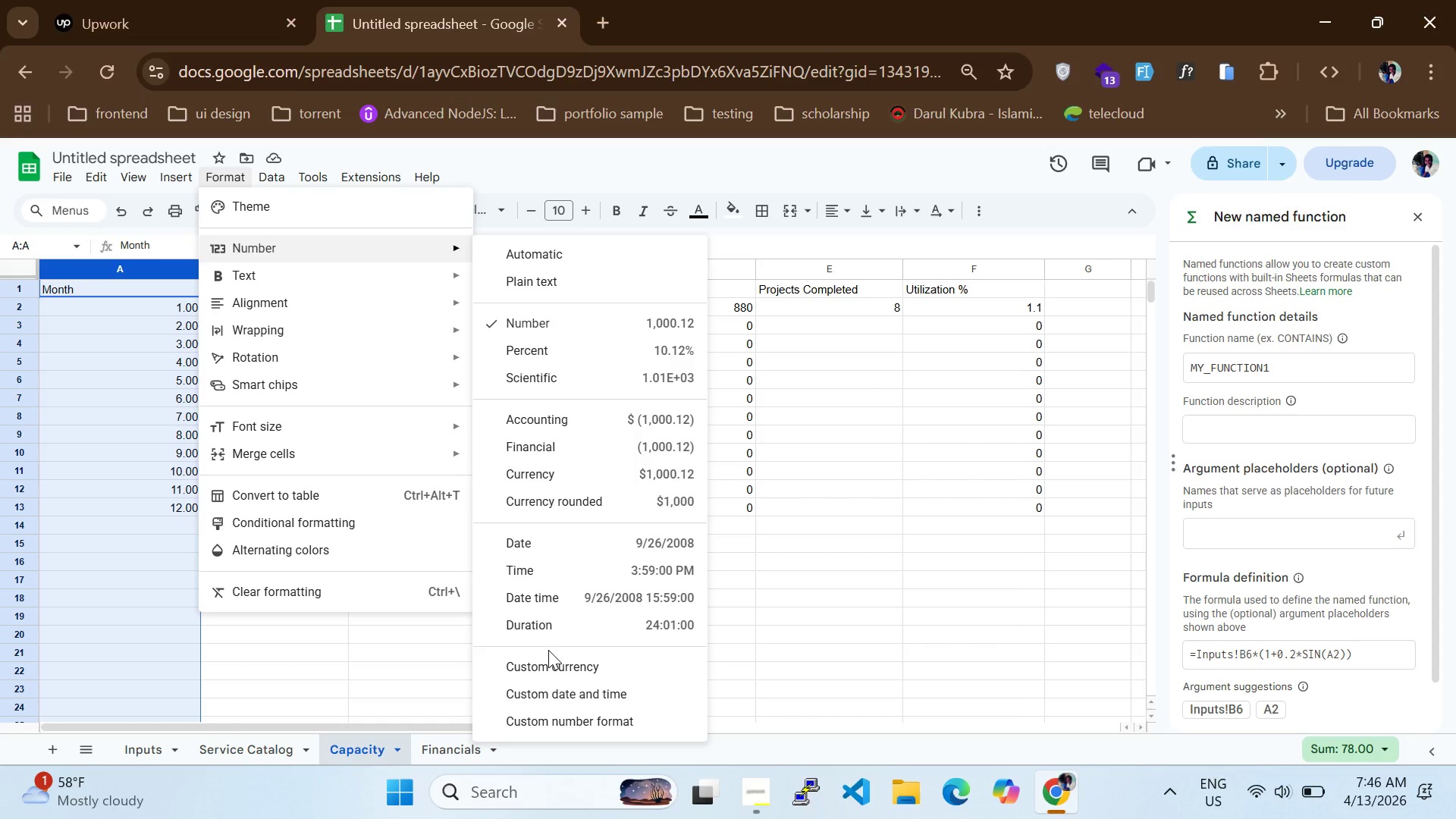 
scroll: coordinate [546, 647], scroll_direction: up, amount: 2.0
 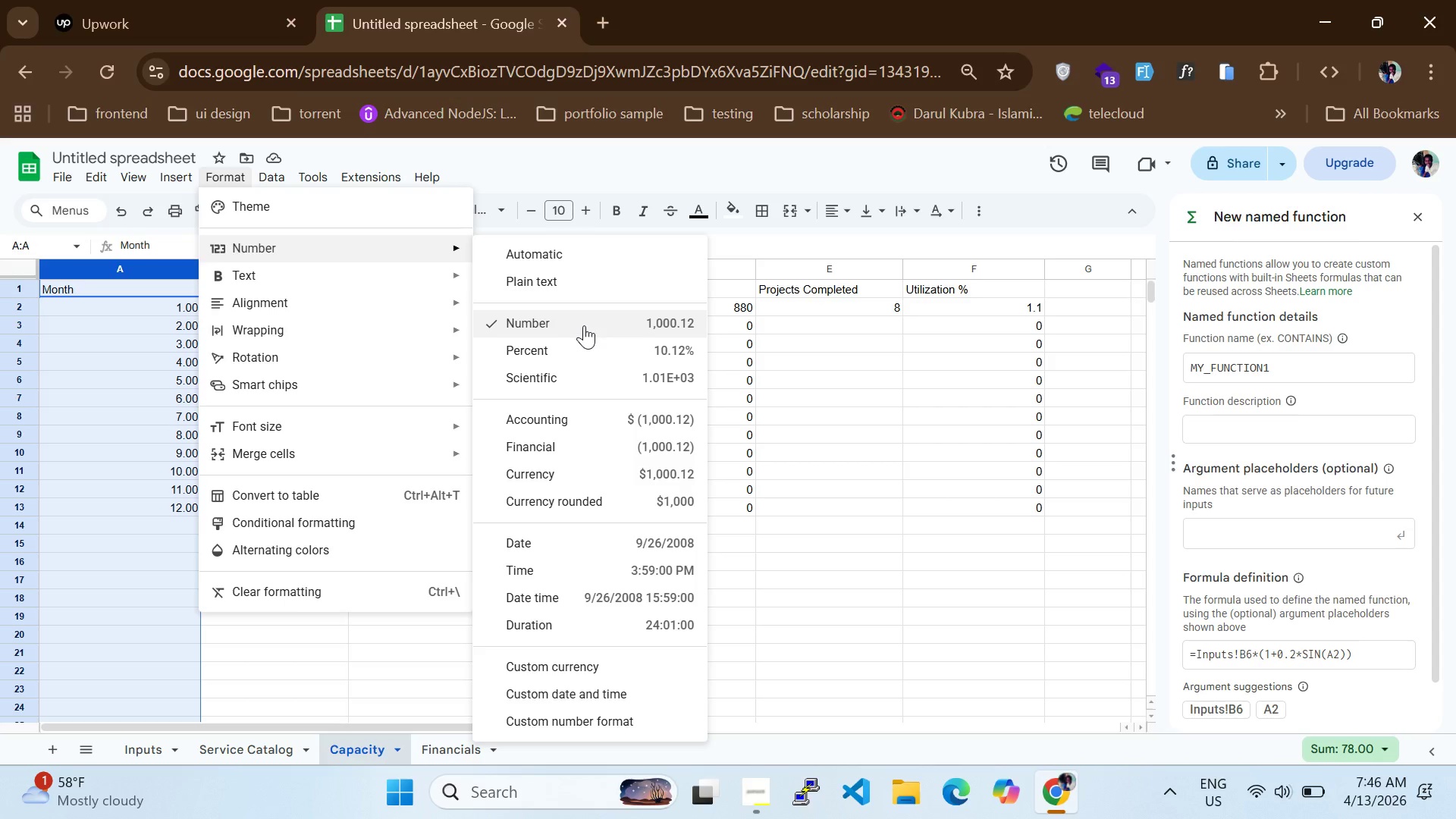 
left_click([71, 359])
 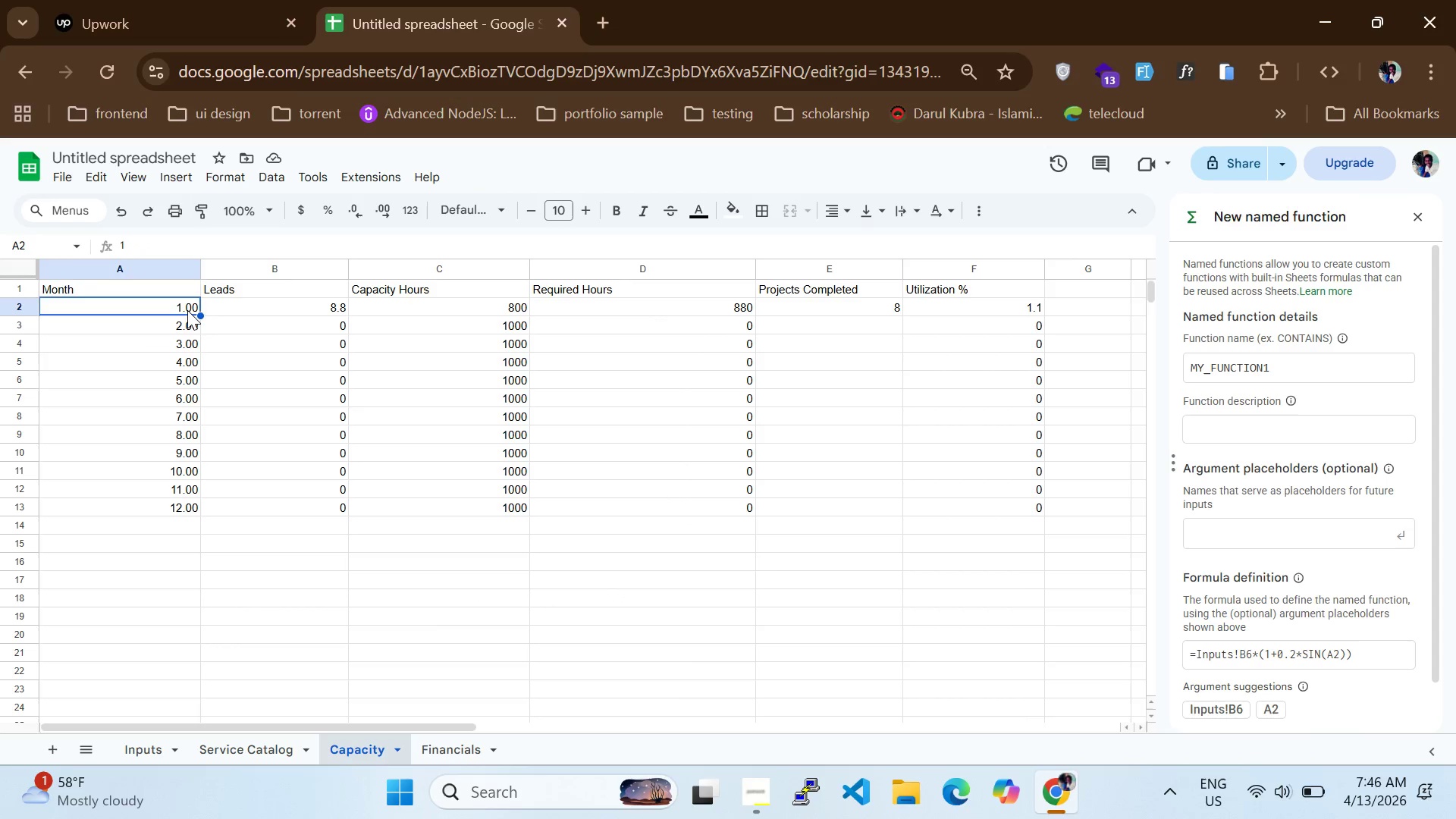 
double_click([187, 310])
 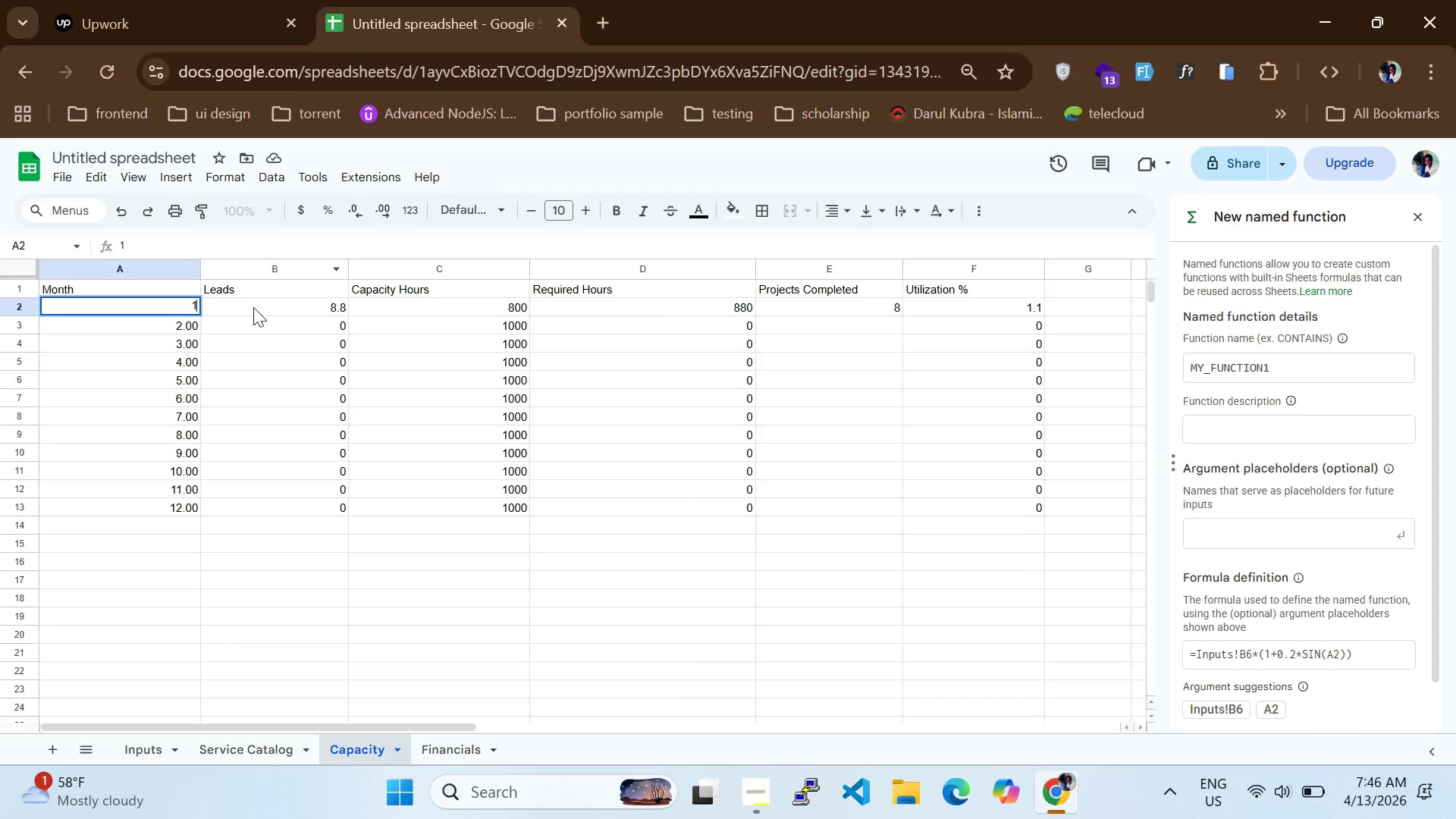 
left_click([143, 333])
 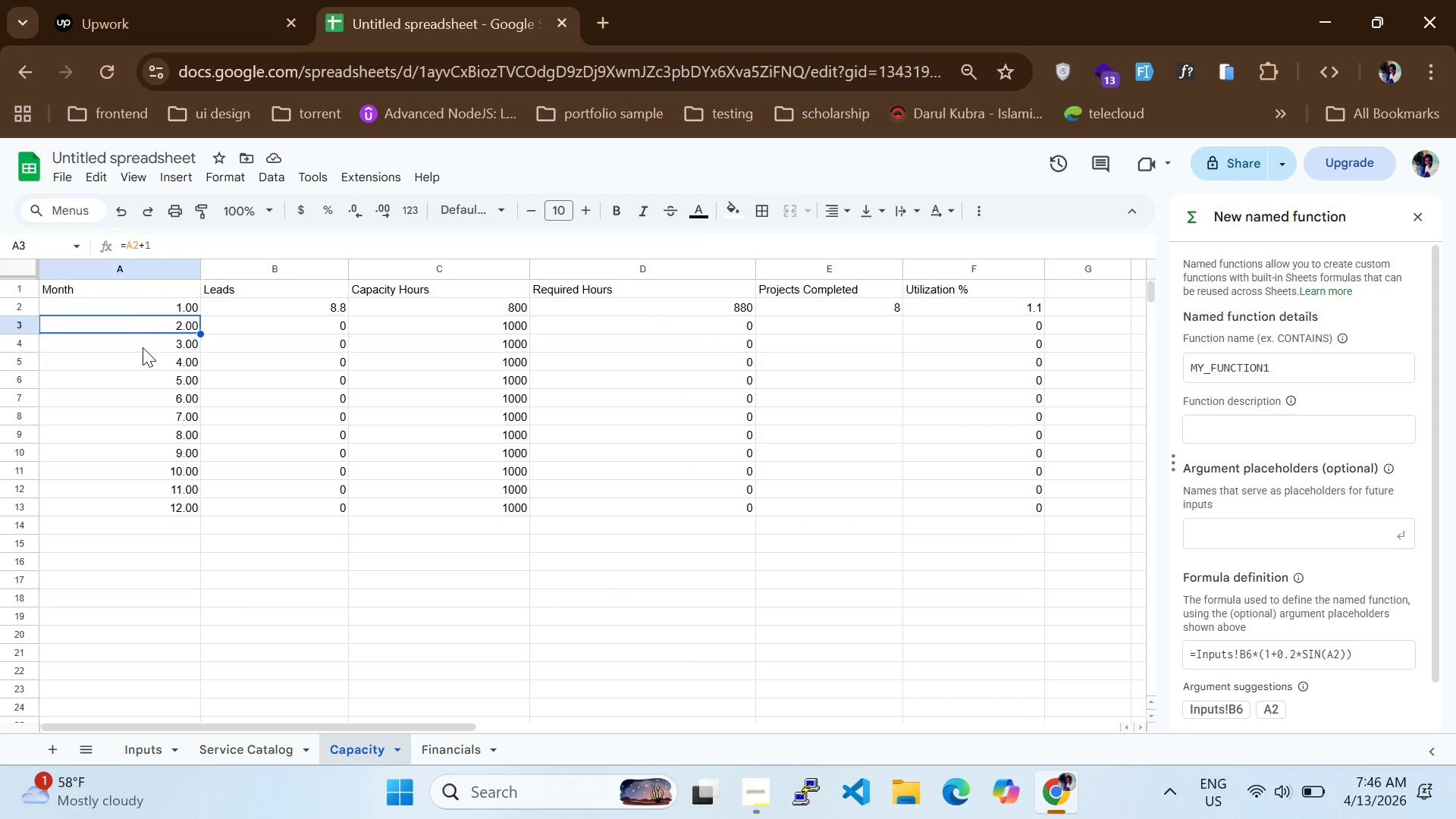 
double_click([143, 350])
 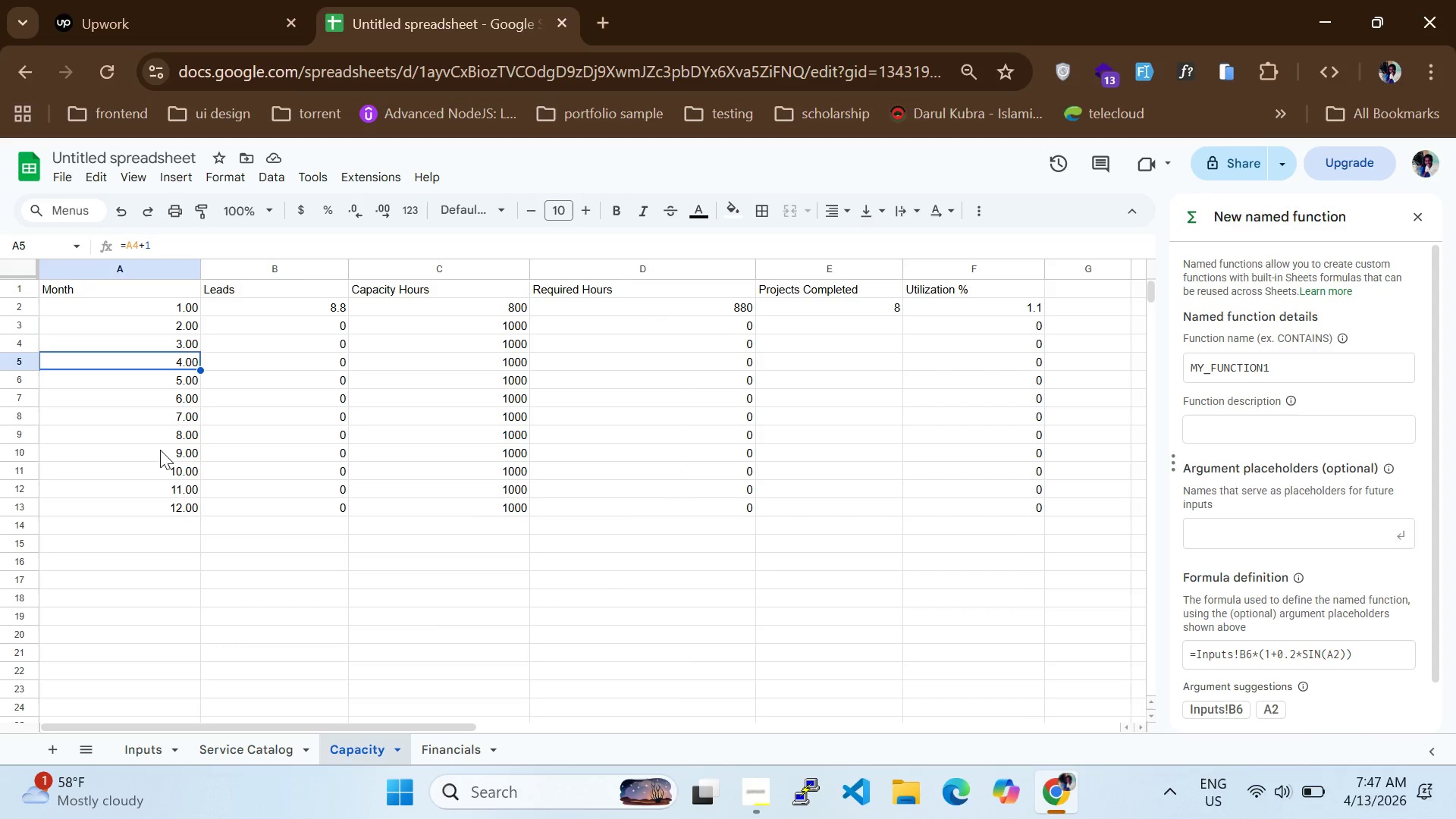 
triple_click([163, 450])
 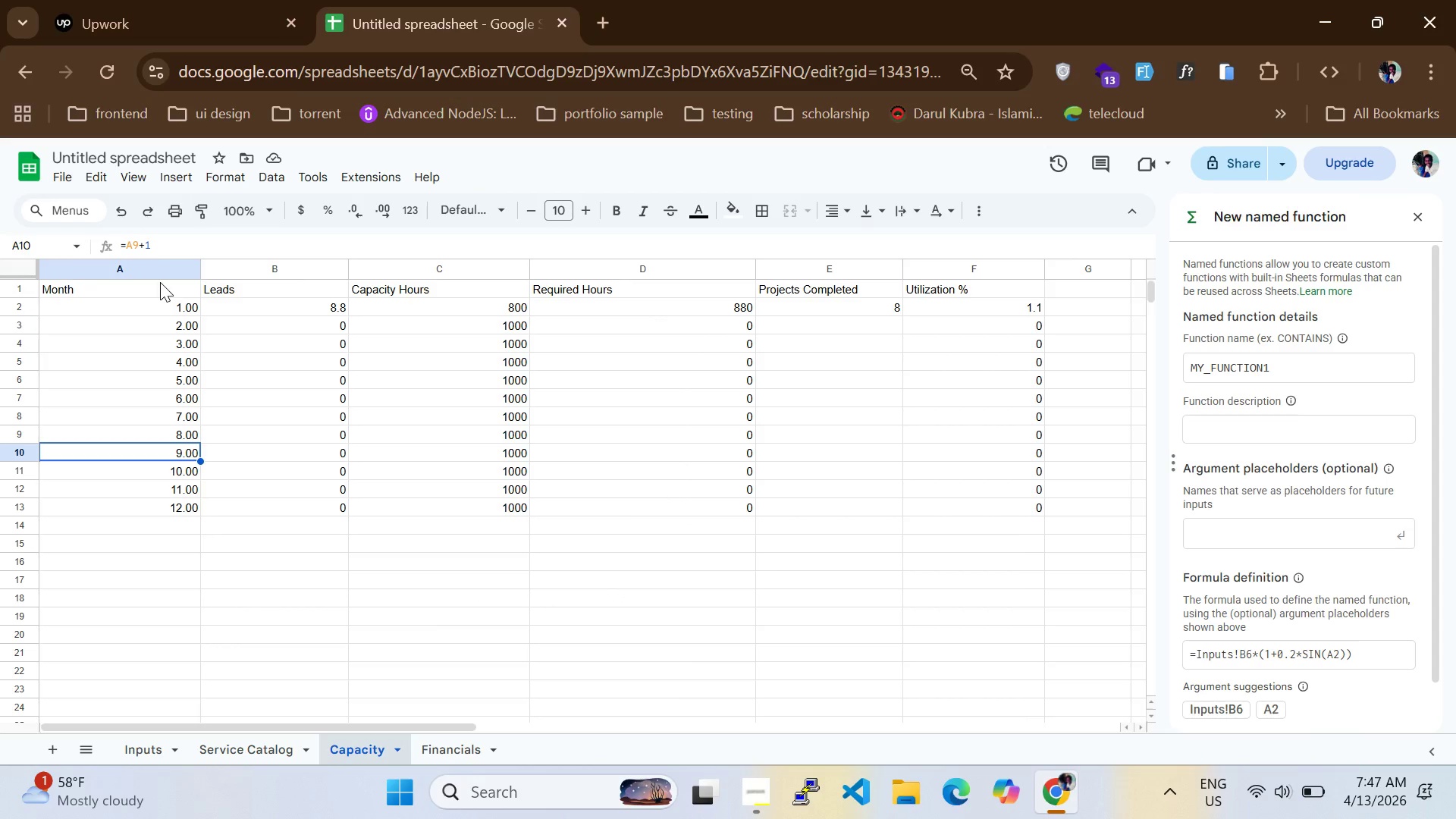 
left_click([159, 272])
 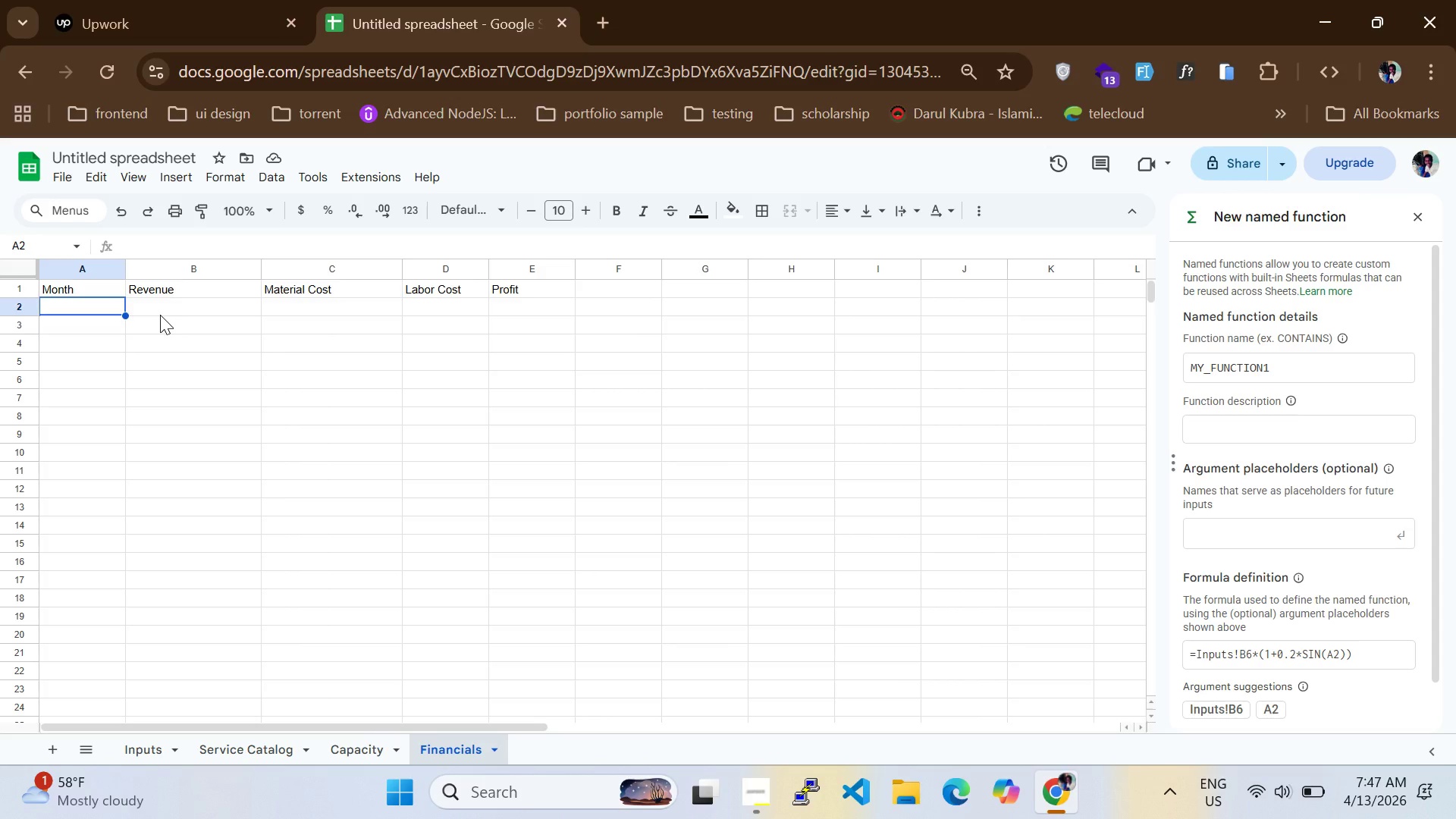 
wait(39.2)
 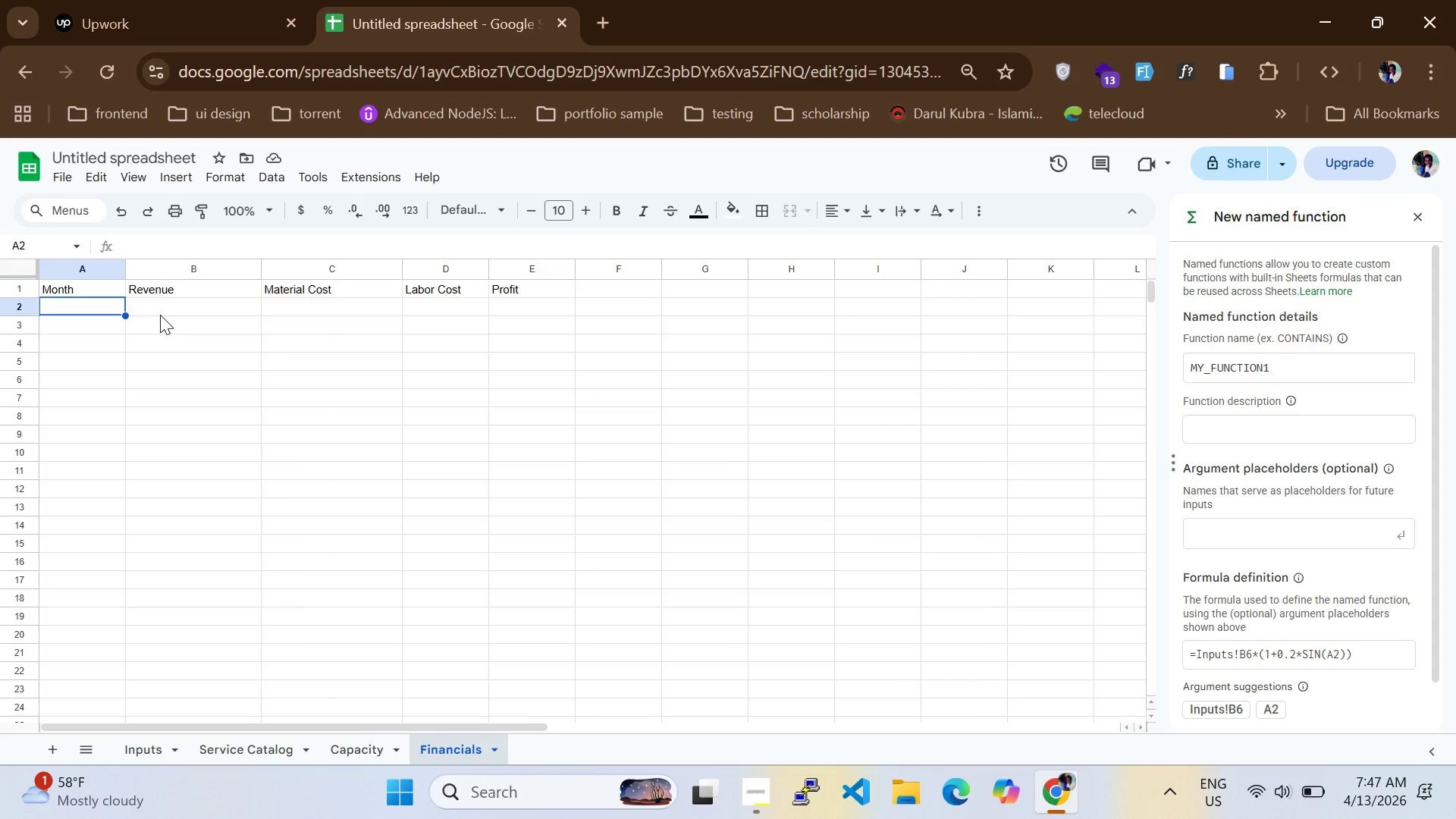 
left_click([119, 312])
 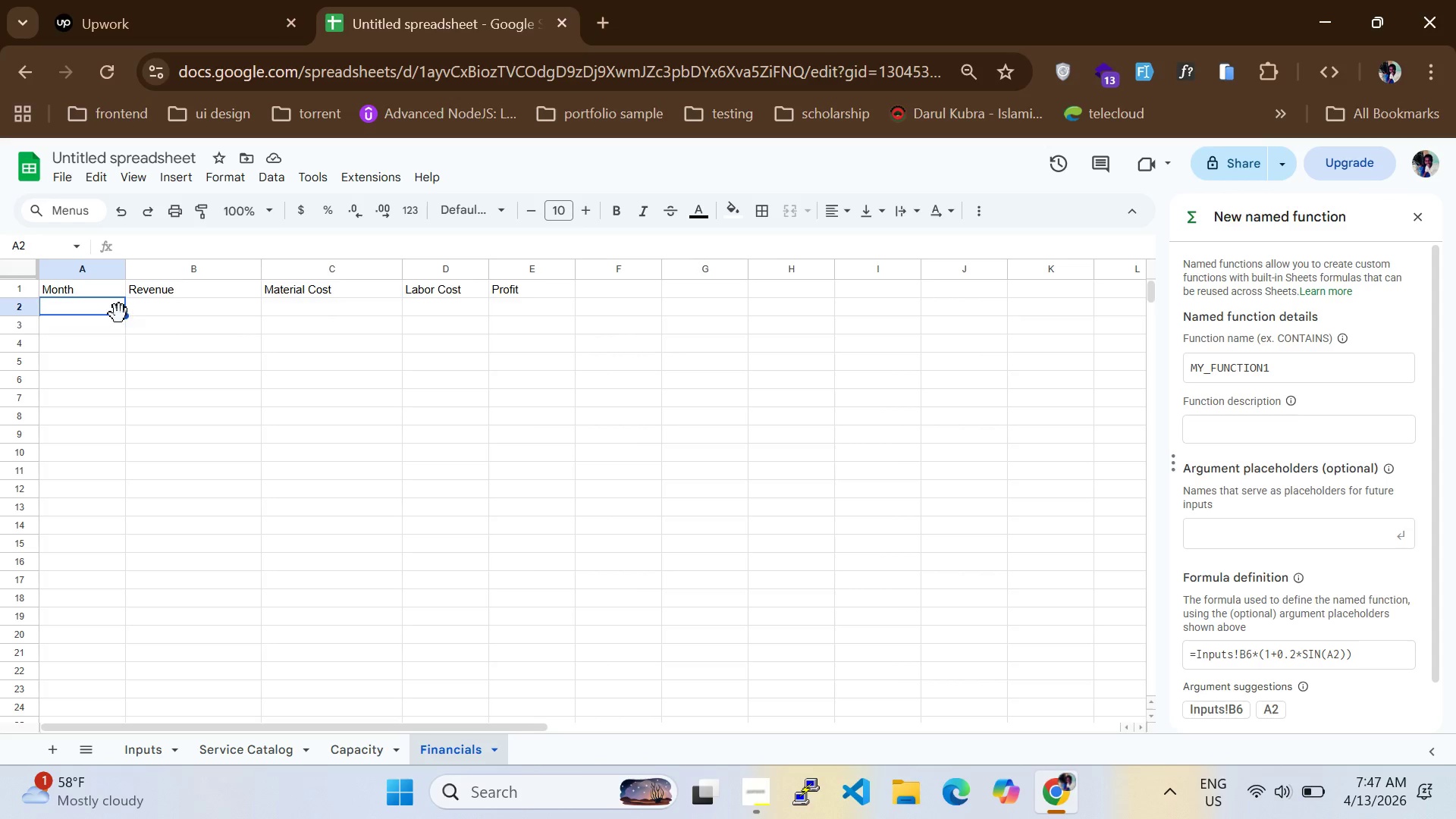 
key(1)
 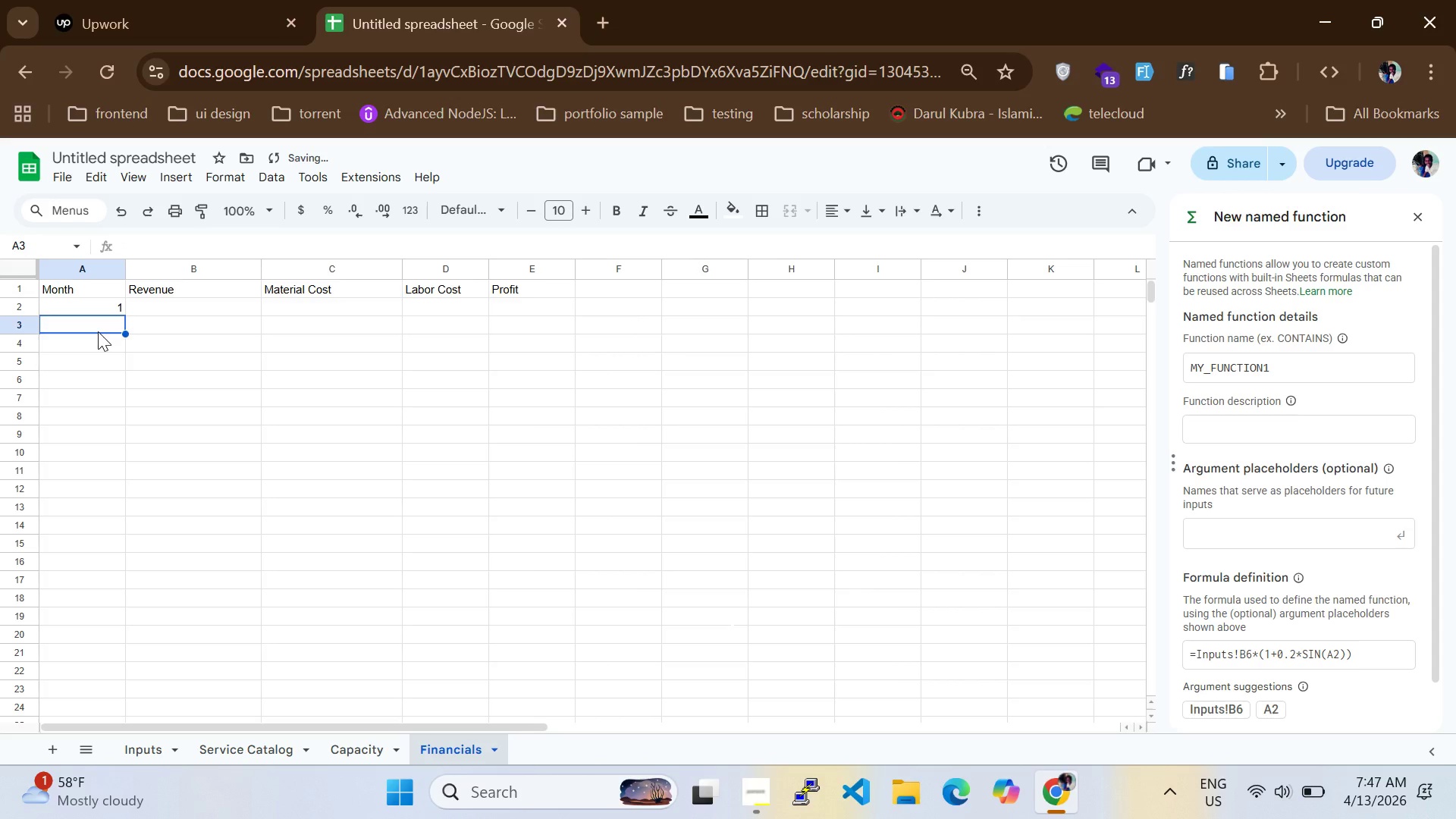 
type(=A2+)
 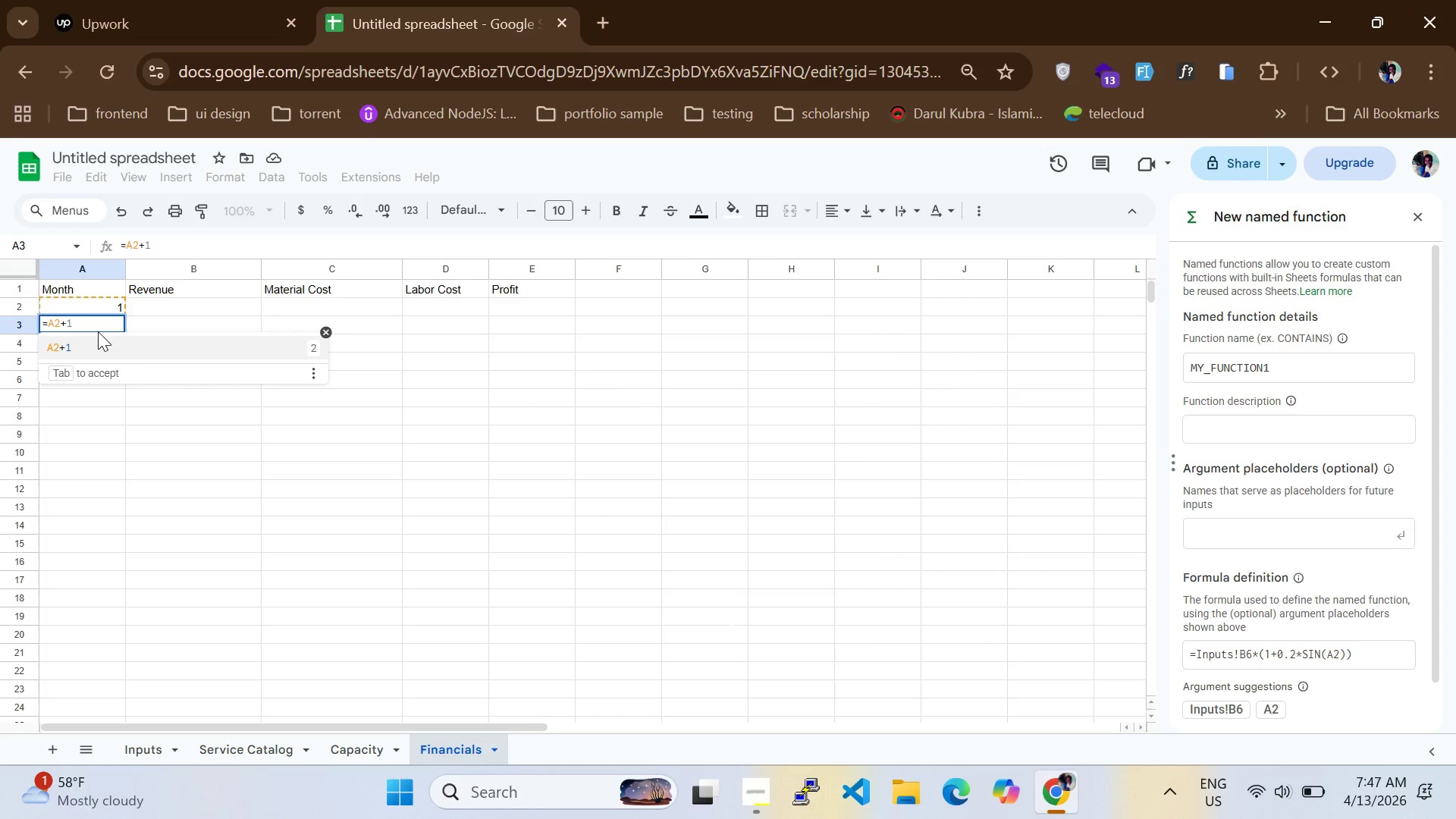 
key(Enter)
 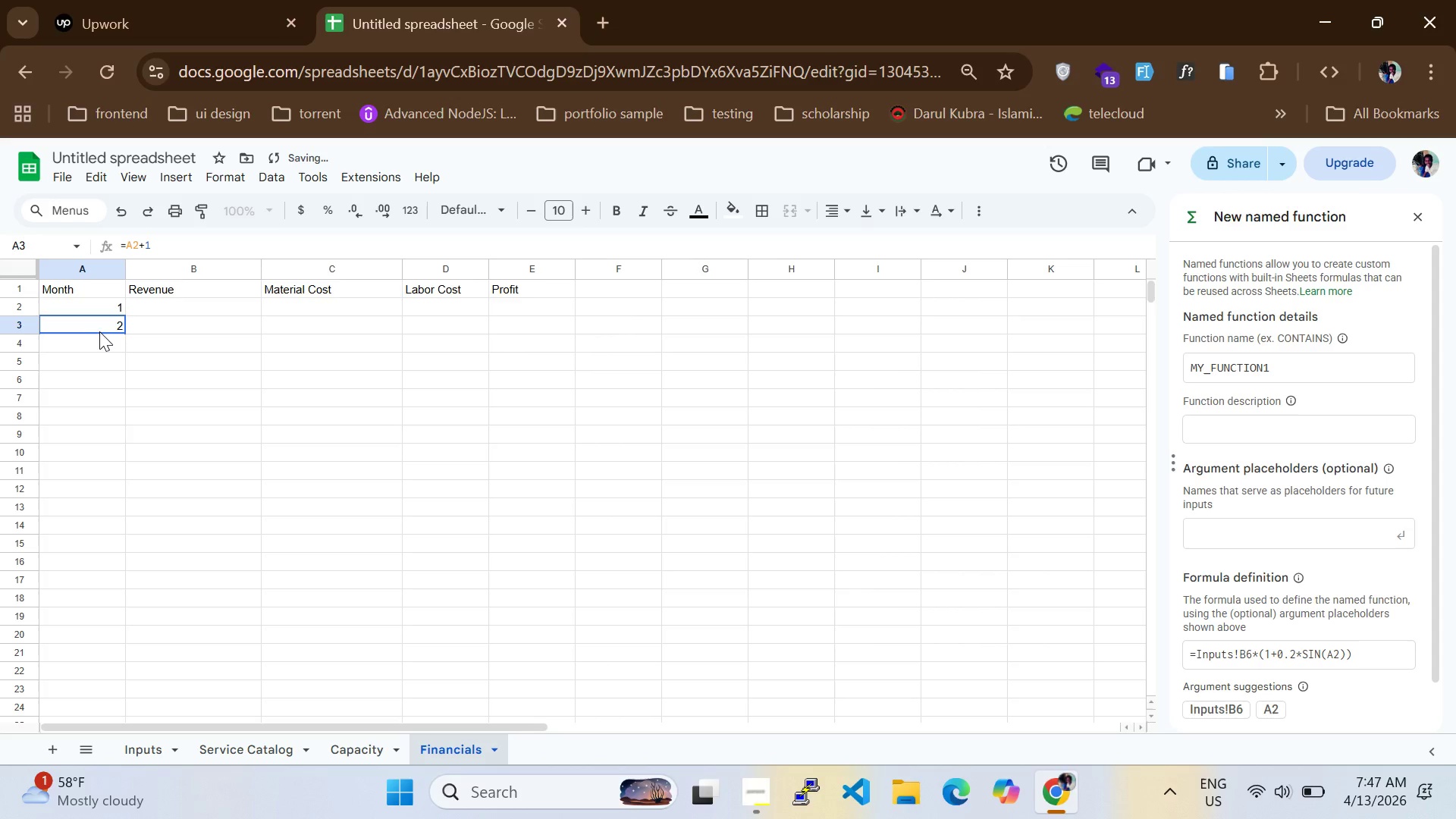 
left_click([105, 330])
 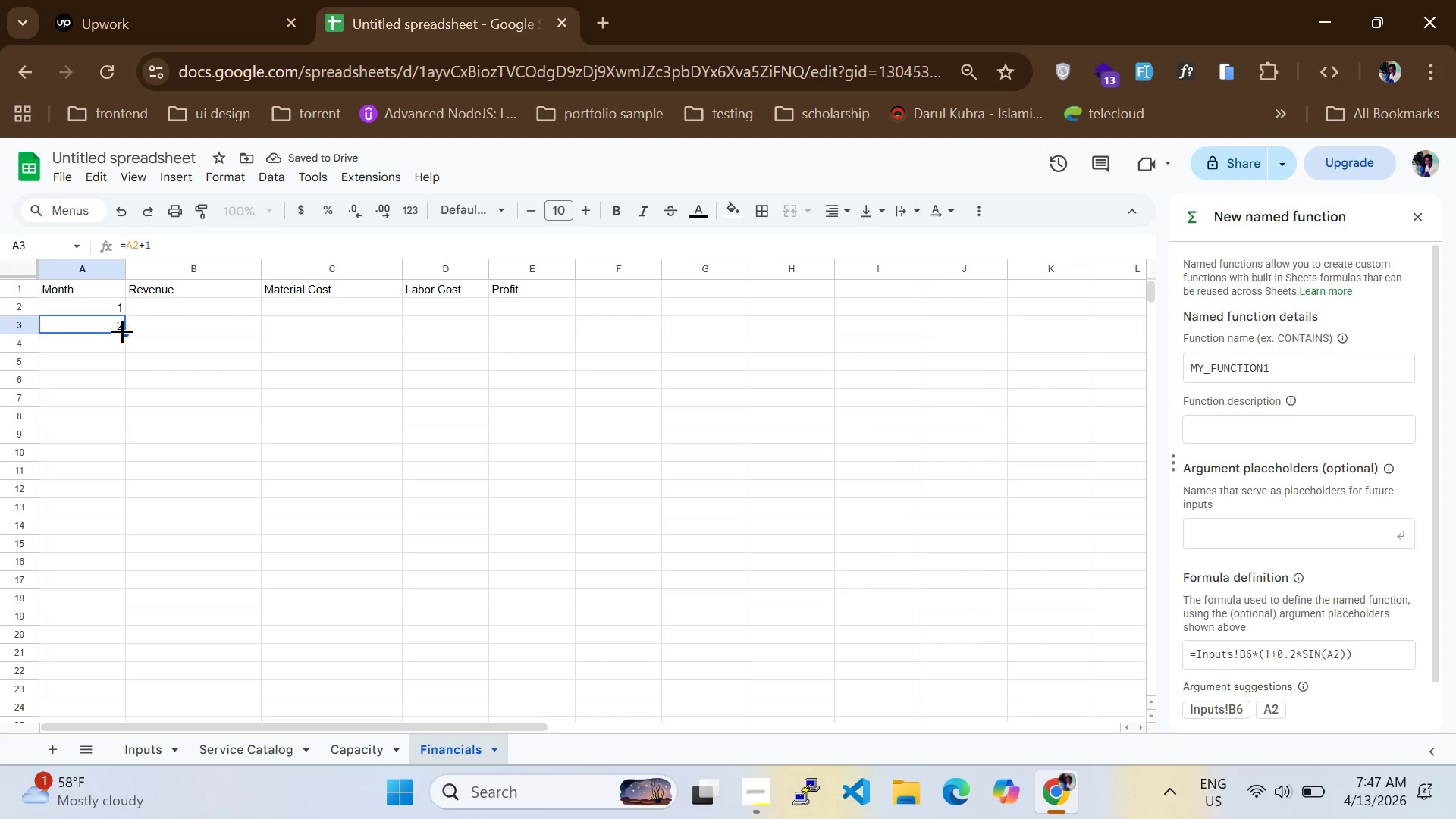 
left_click_drag(start_coordinate=[122, 331], to_coordinate=[121, 508])
 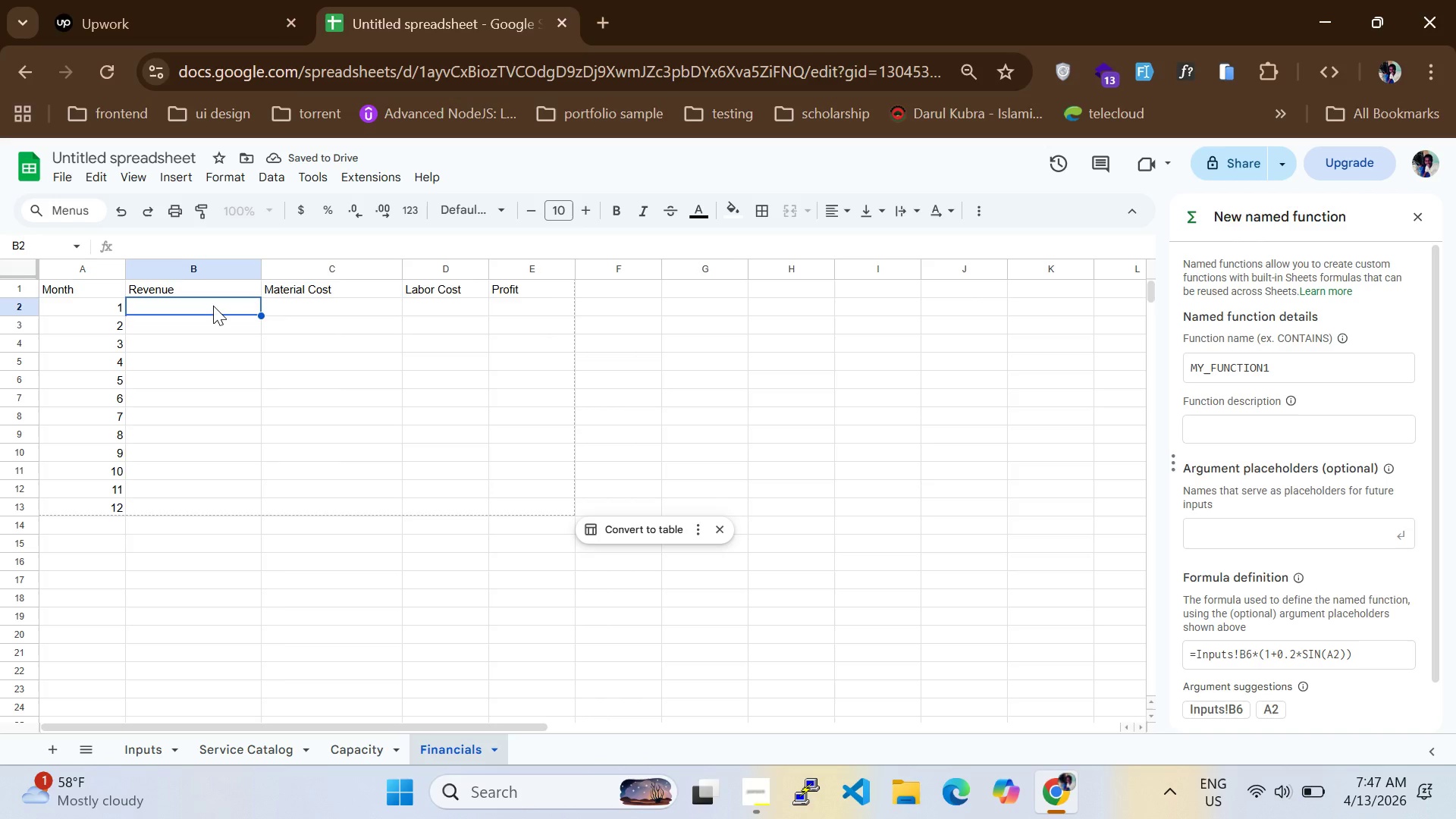 
type(B)
key(Backspace)
type(=Capacity)